 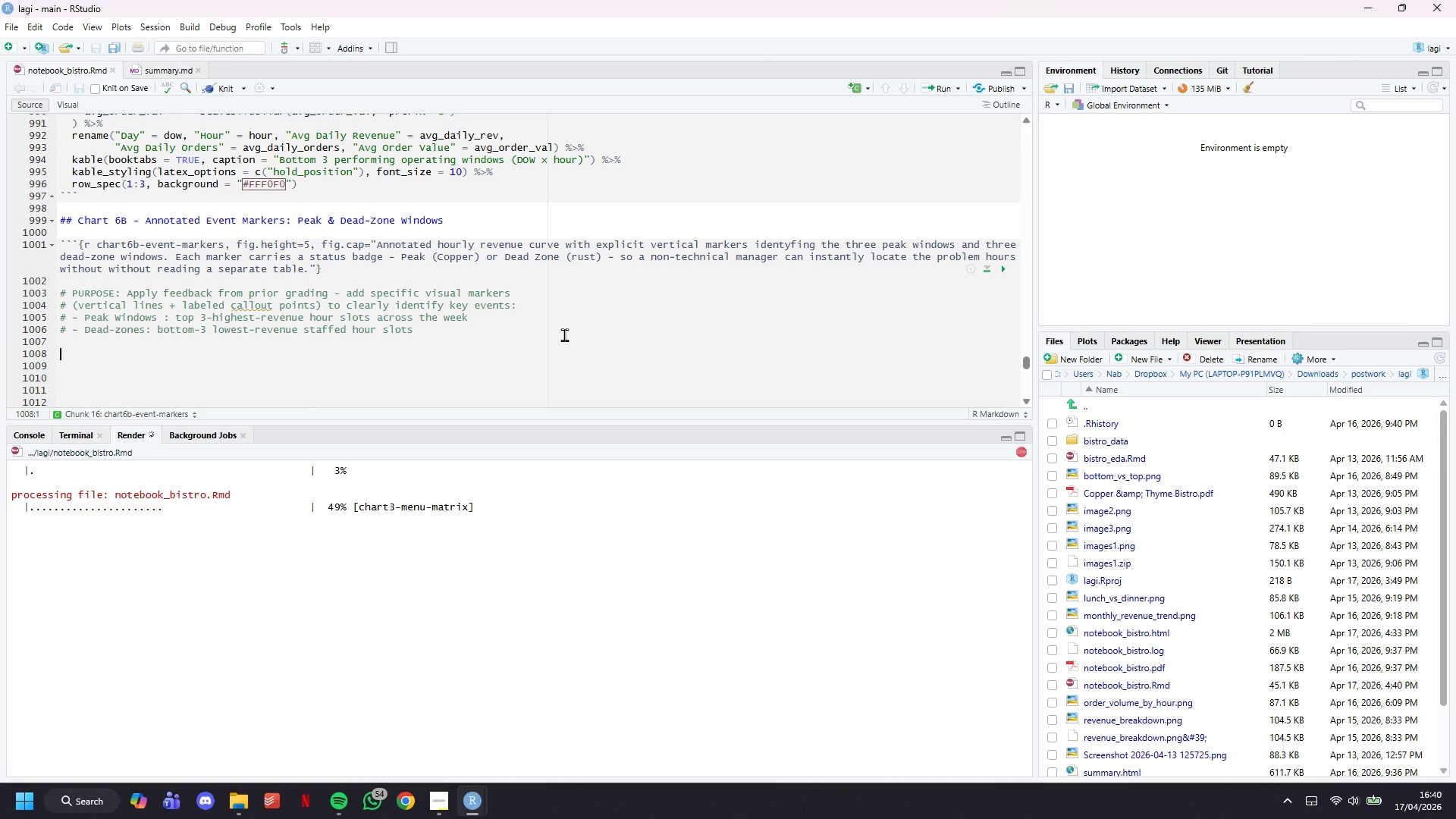 
type(# Design:)
 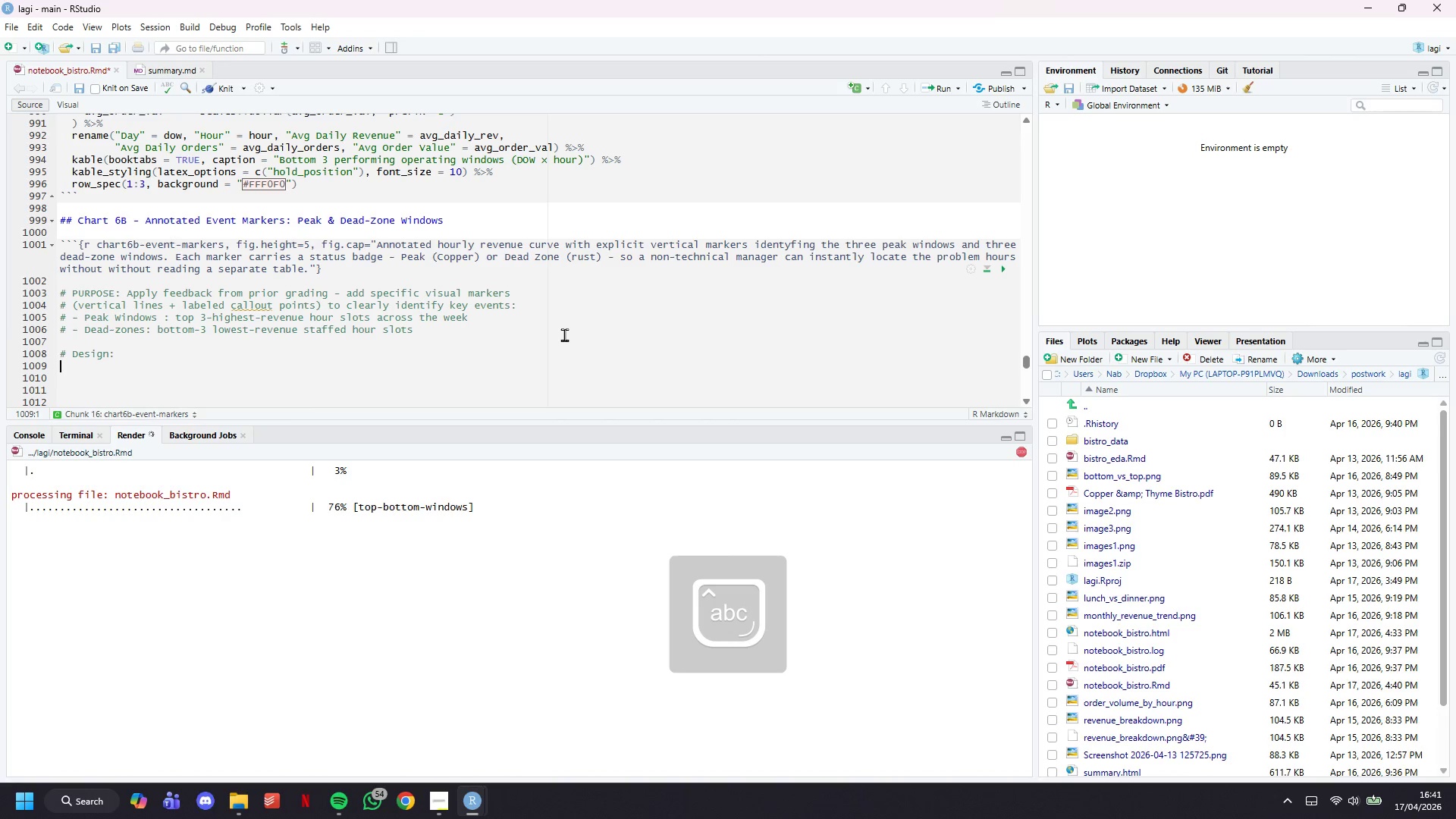 
 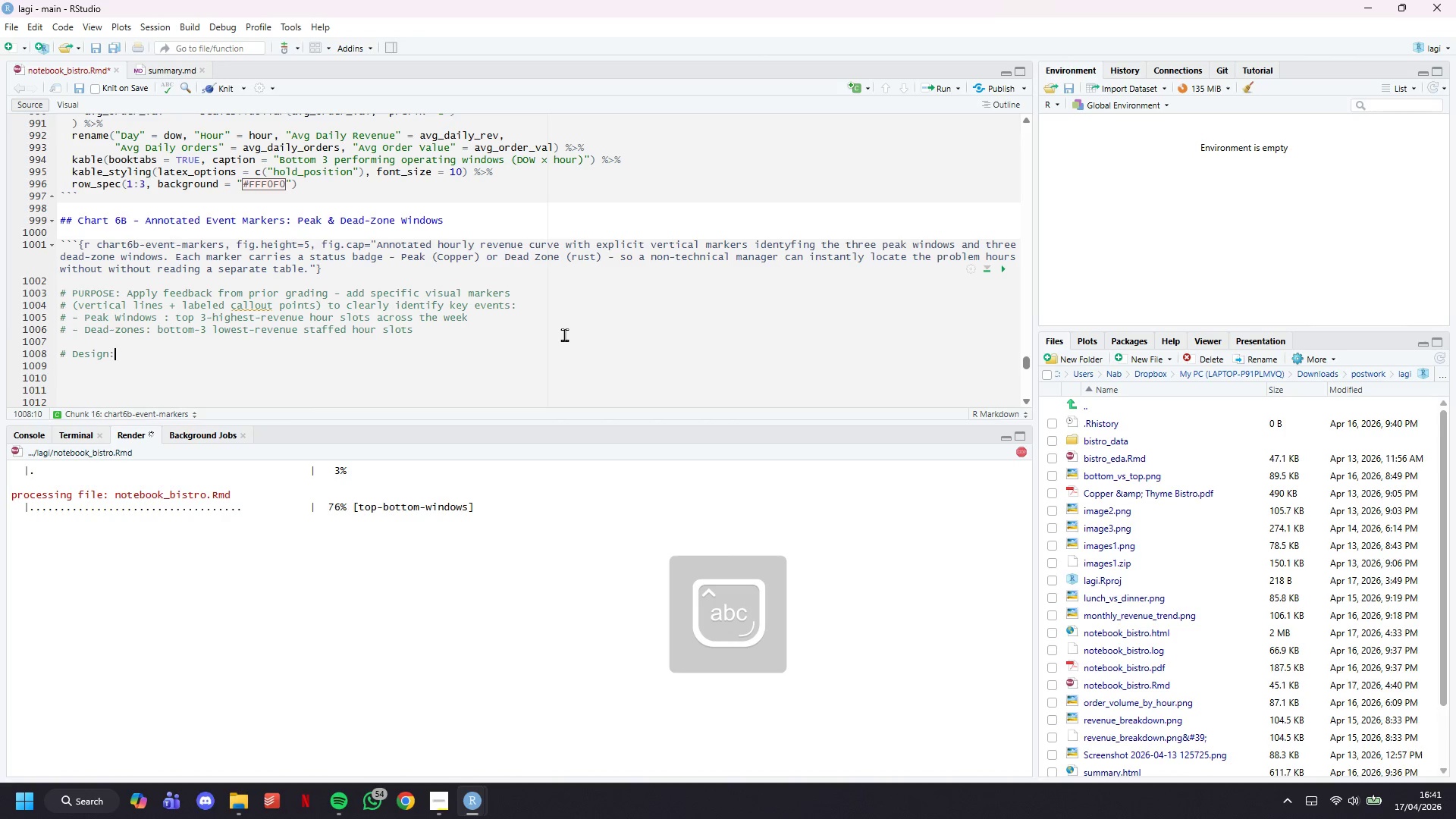 
key(Enter)
 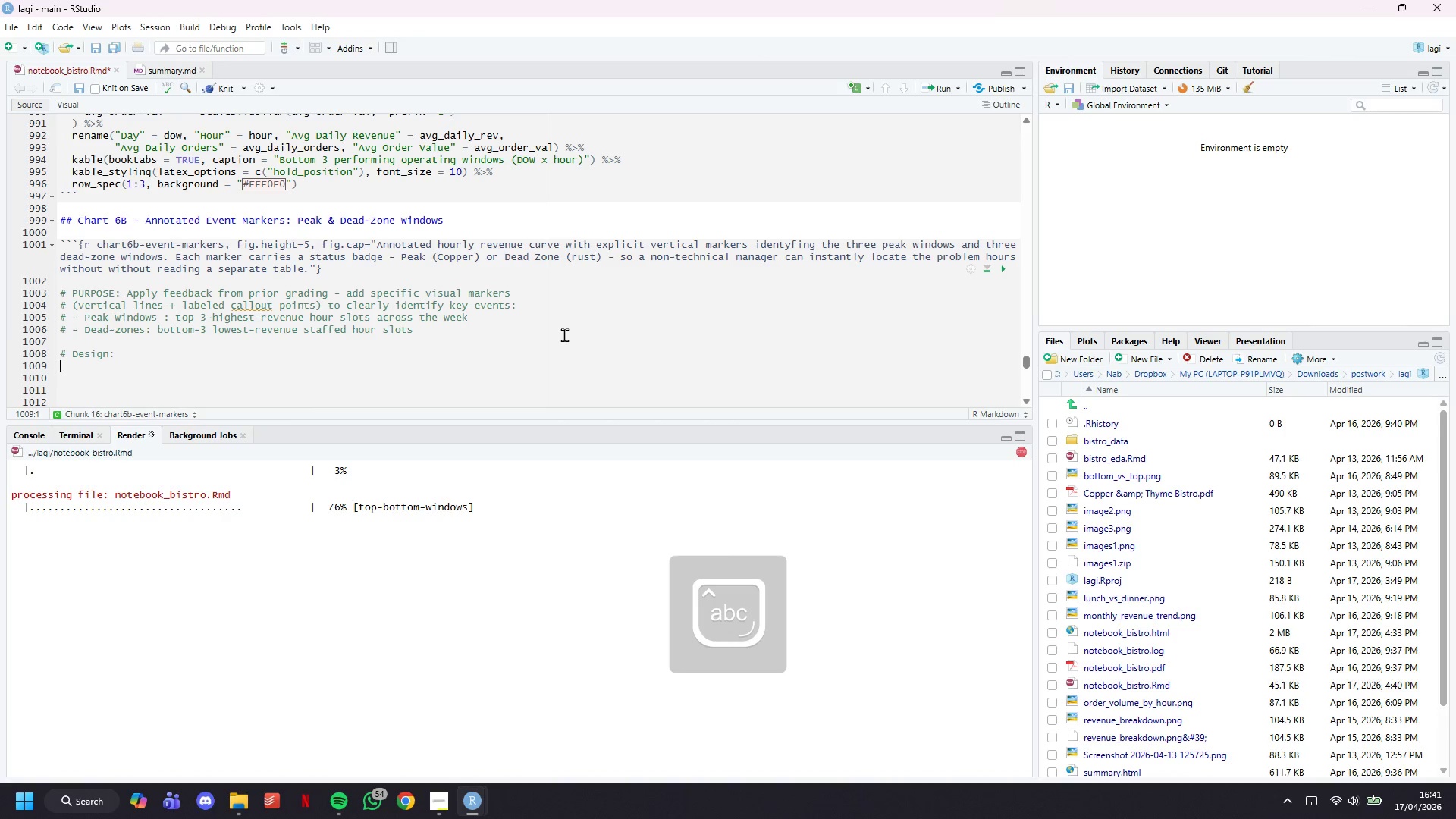 
type(# - Base line: area line )
key(Backspace)
key(Backspace)
key(Backspace)
key(Backspace)
key(Backspace)
 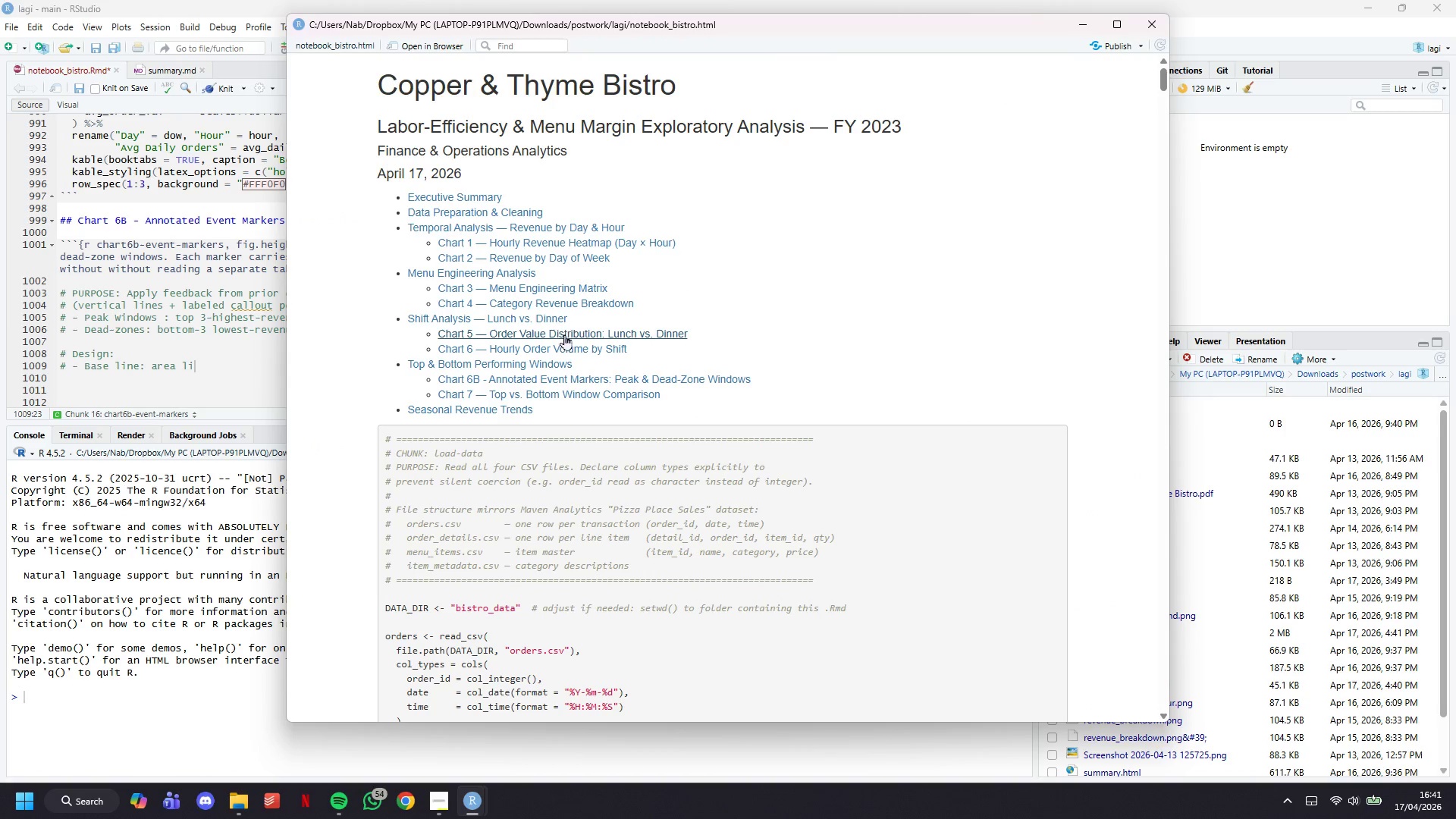 
scroll: coordinate [599, 435], scroll_direction: down, amount: 9.0
 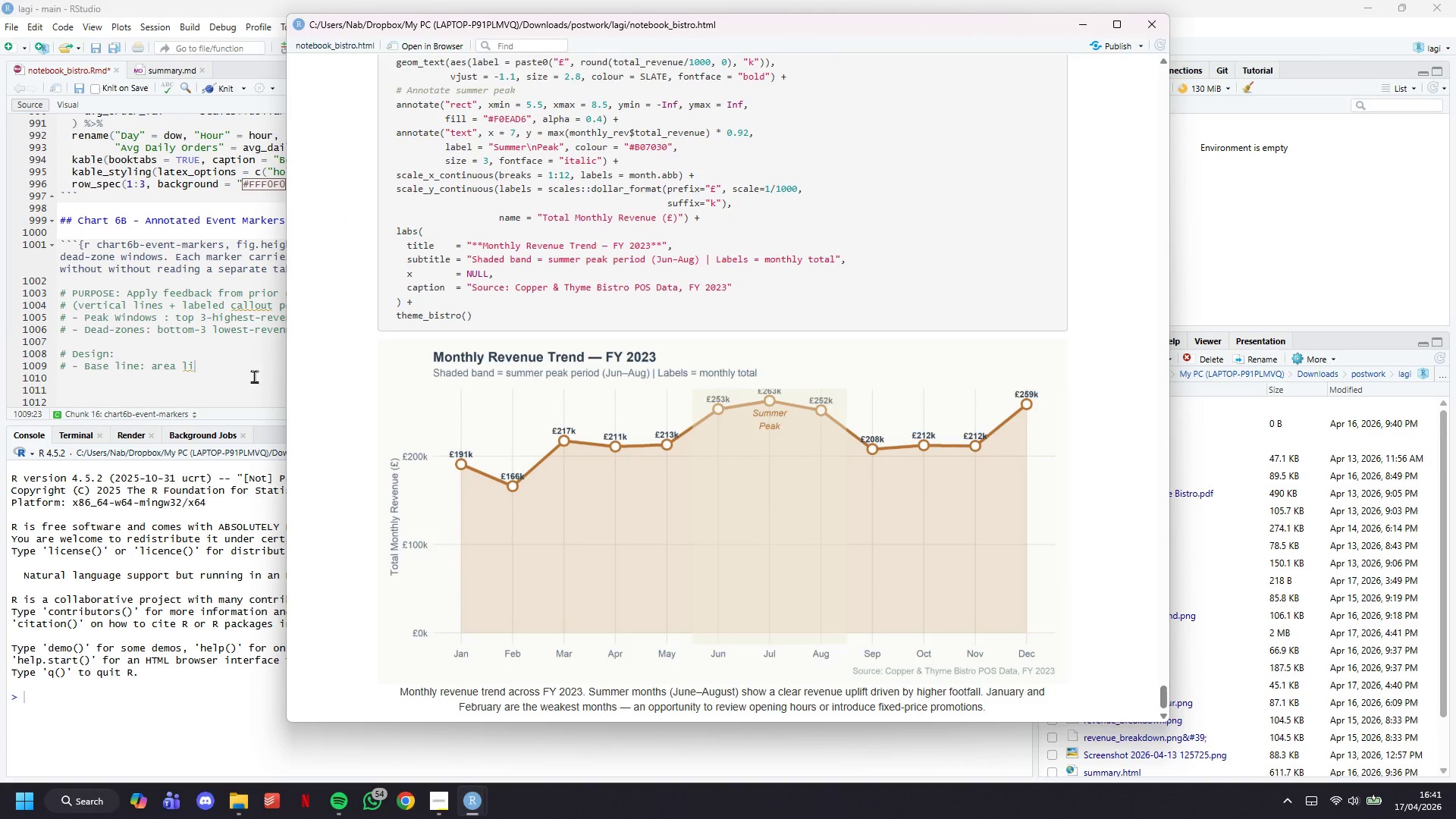 
left_click([245, 375])
 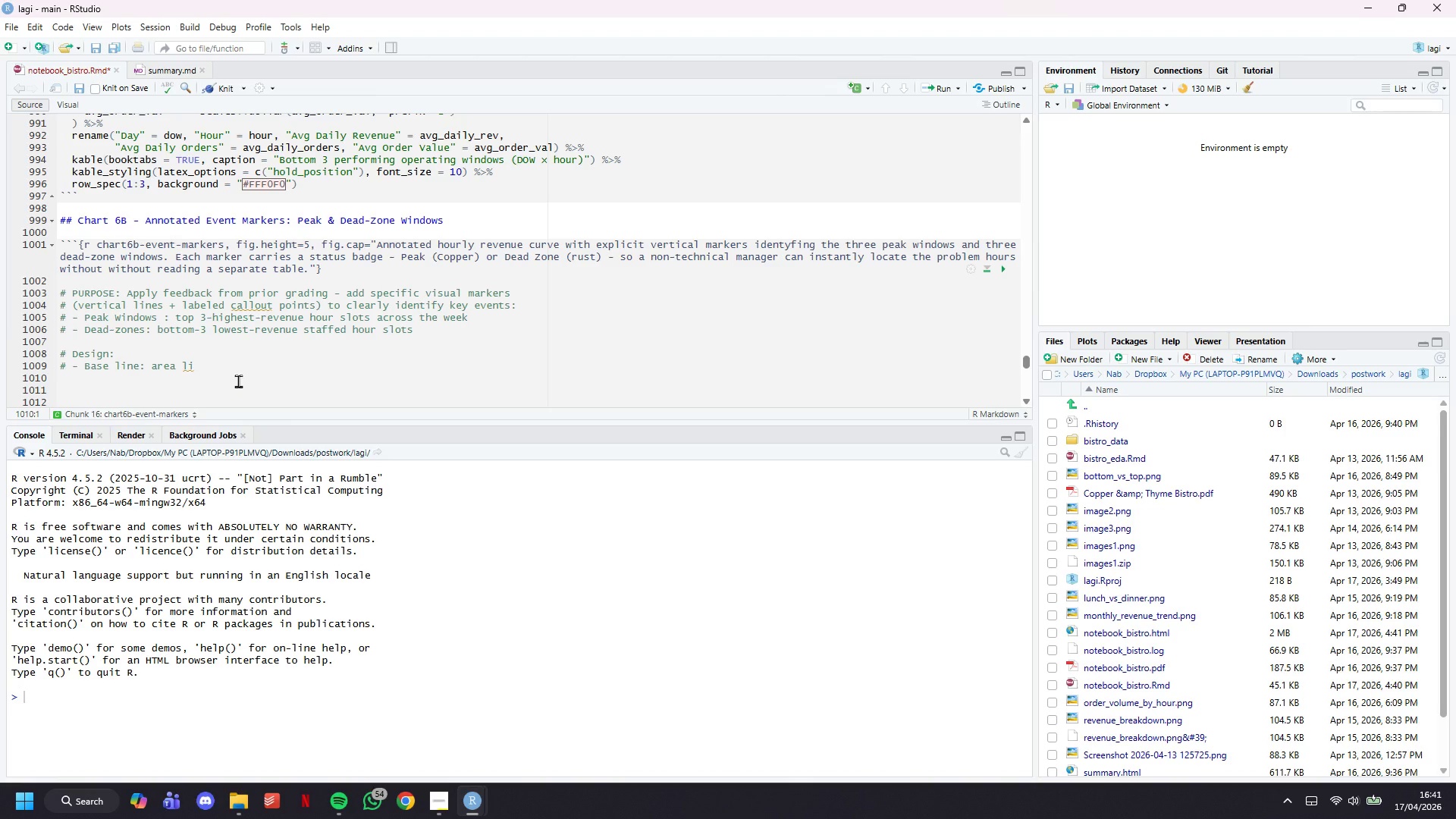 
key(ArrowLeft)
 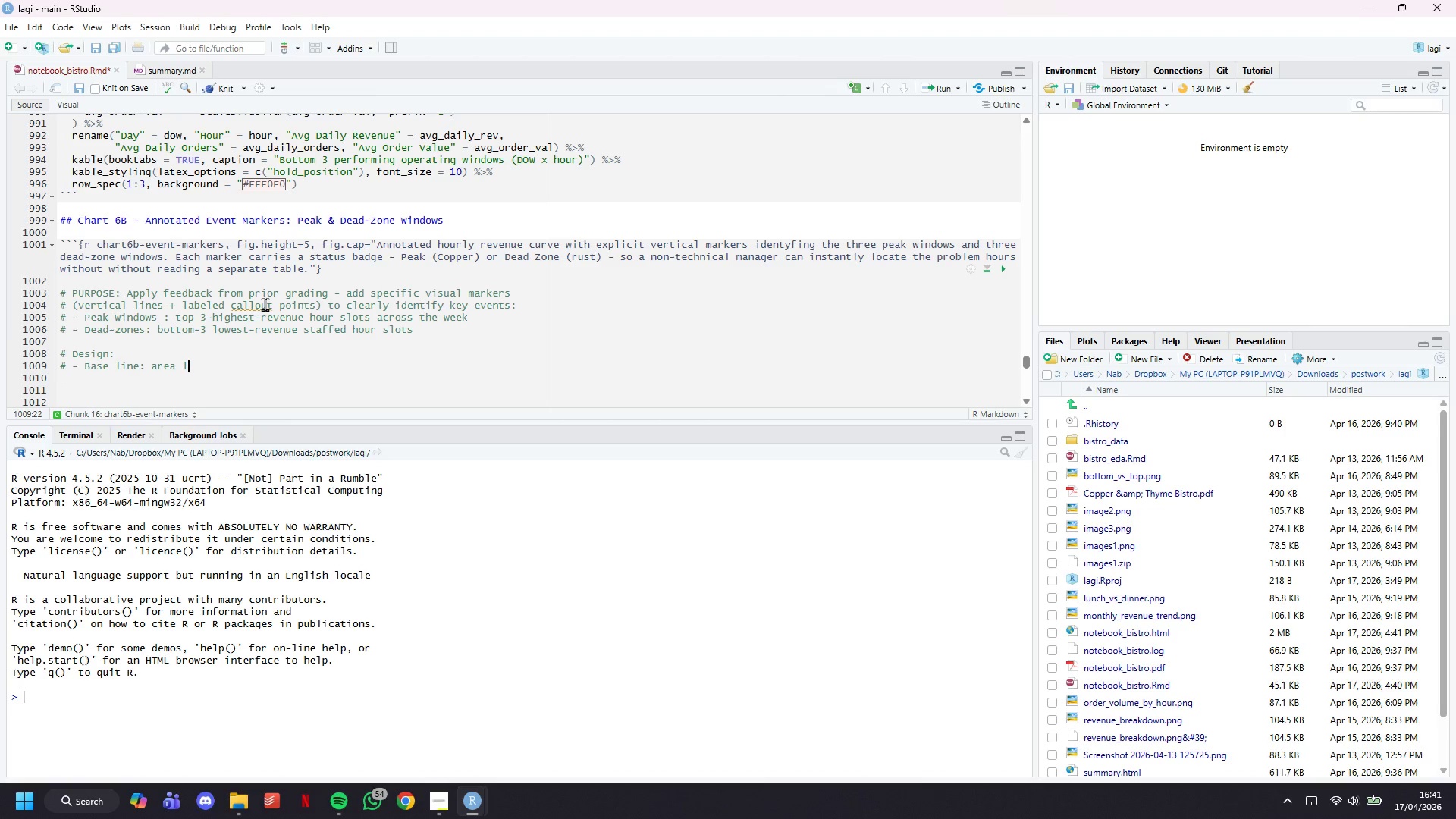 
key(Backspace)
key(Backspace)
type(+ line of)
 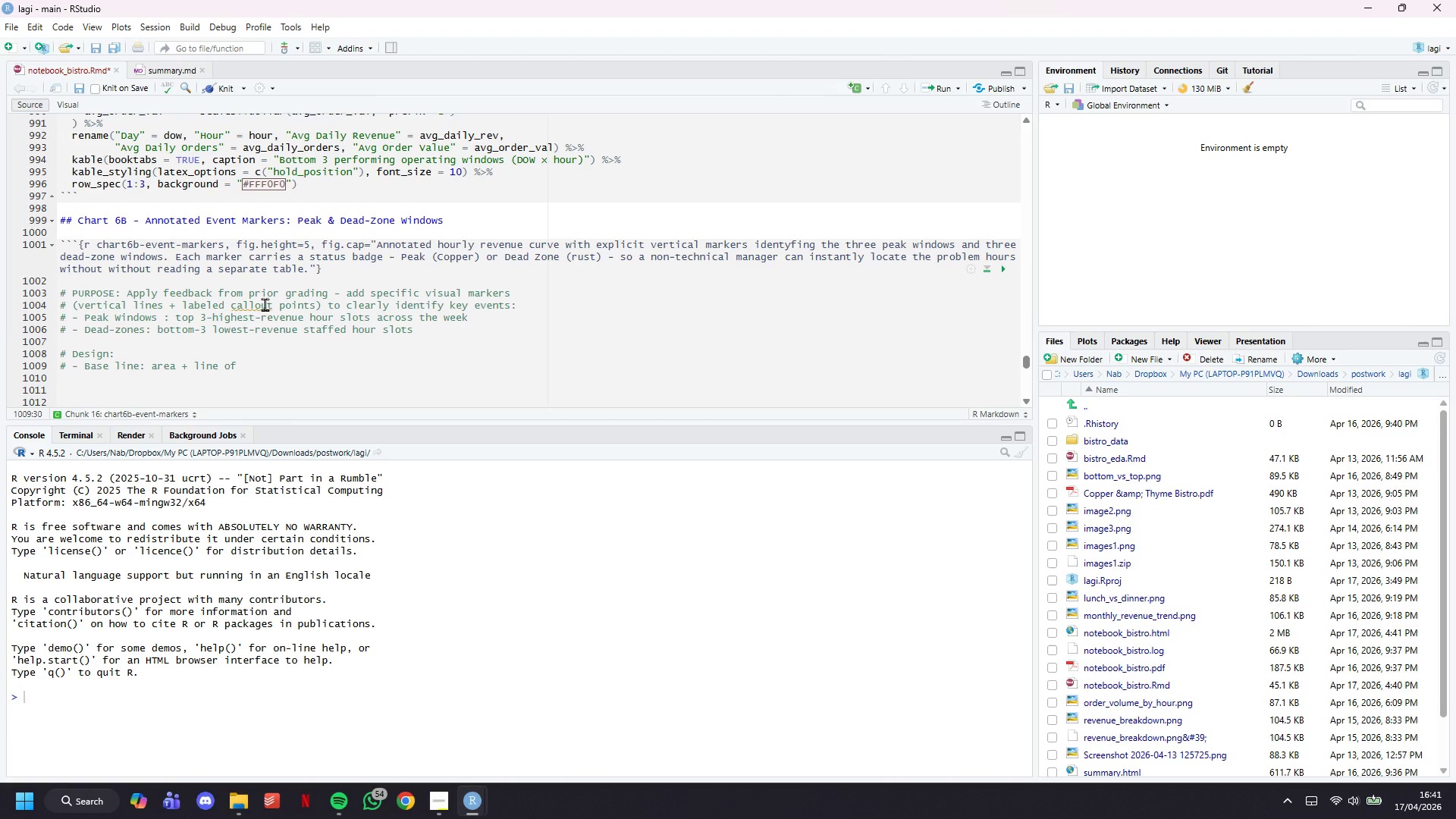 
wait(71.44)
 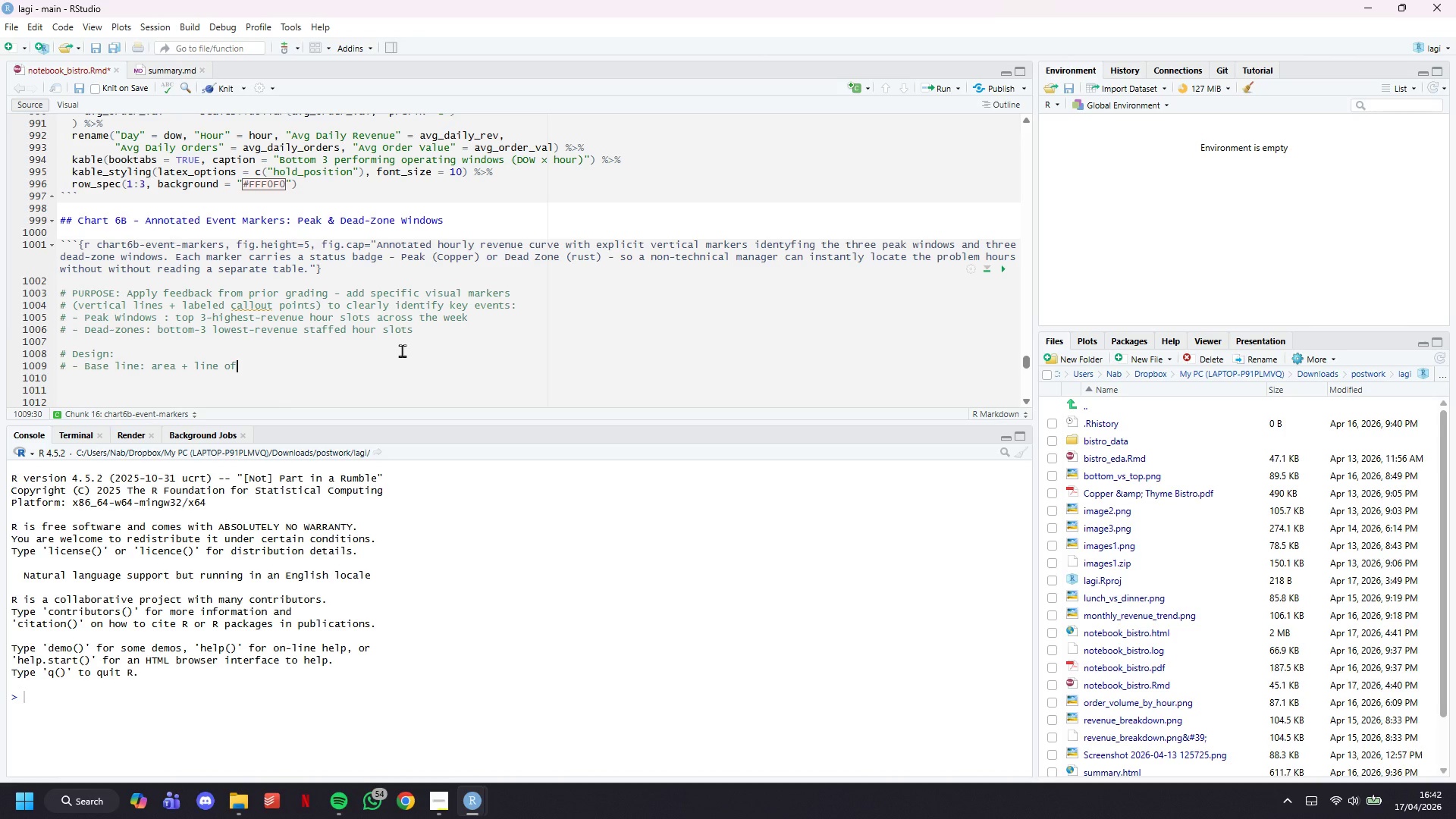 
type( hourlu)
key(Backspace)
type(y revenue collapsed across all DOWs)
 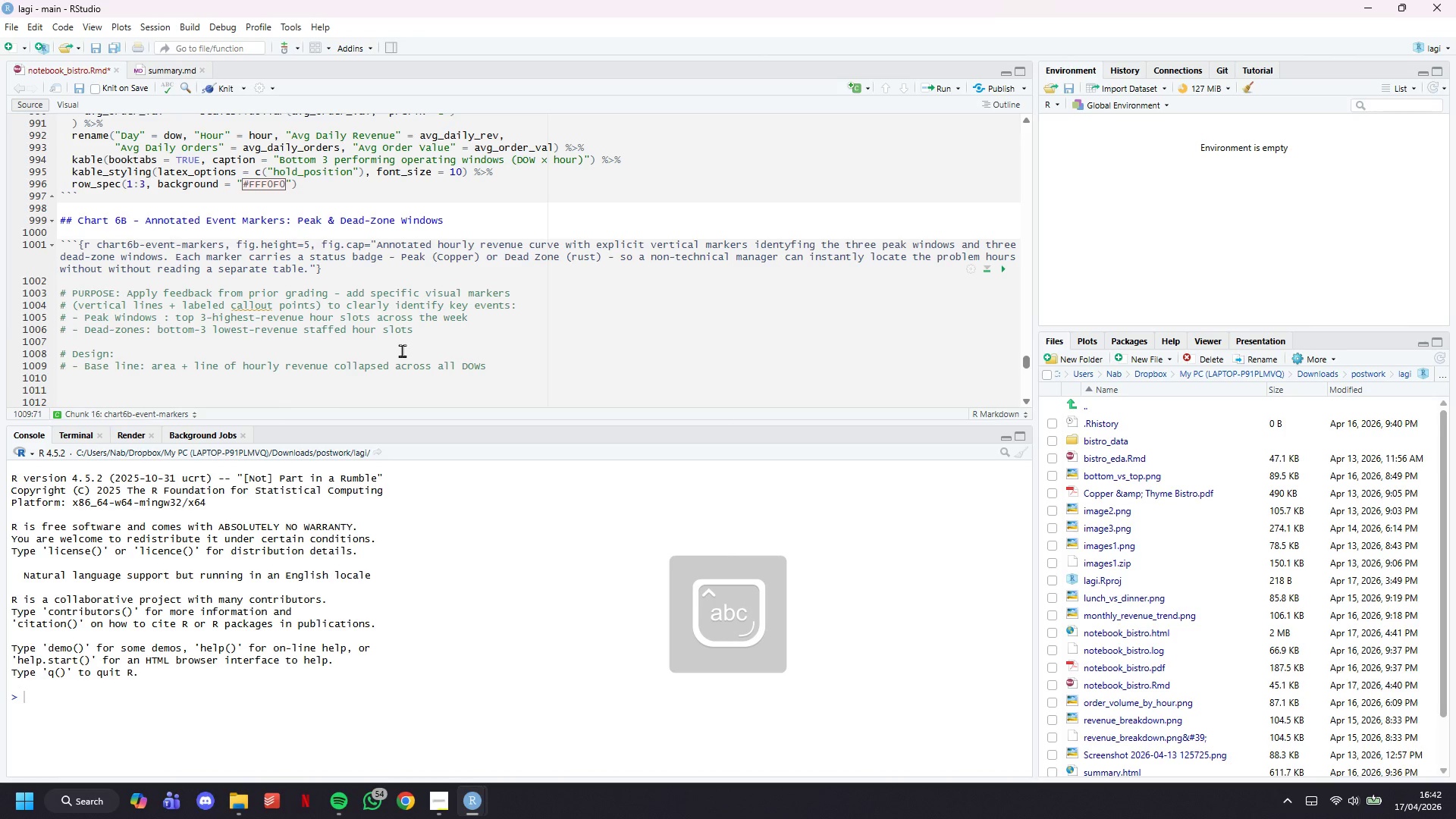 
key(Enter)
 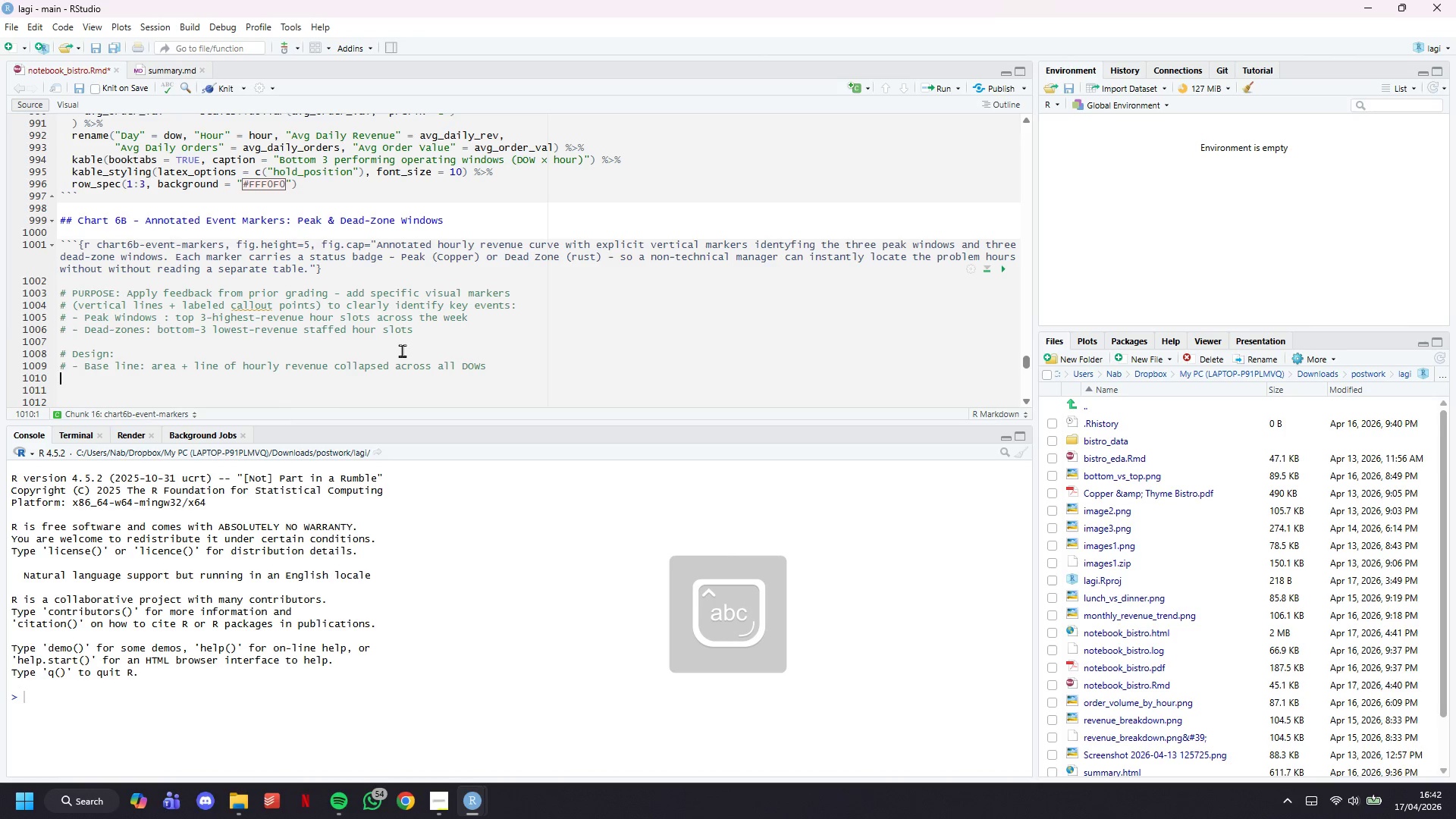 
type(# - geom_vline()
 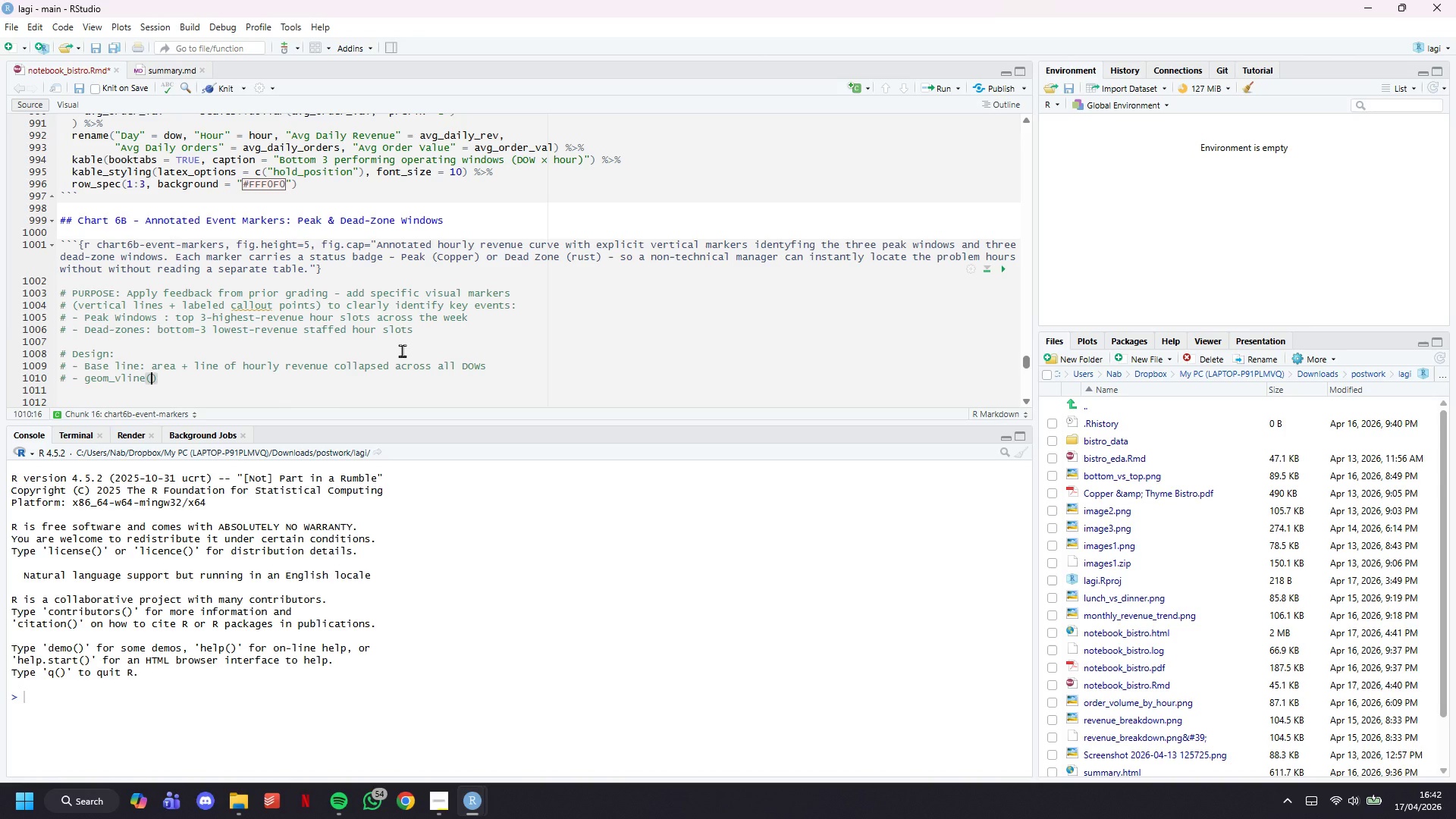 
key(ArrowRight)
 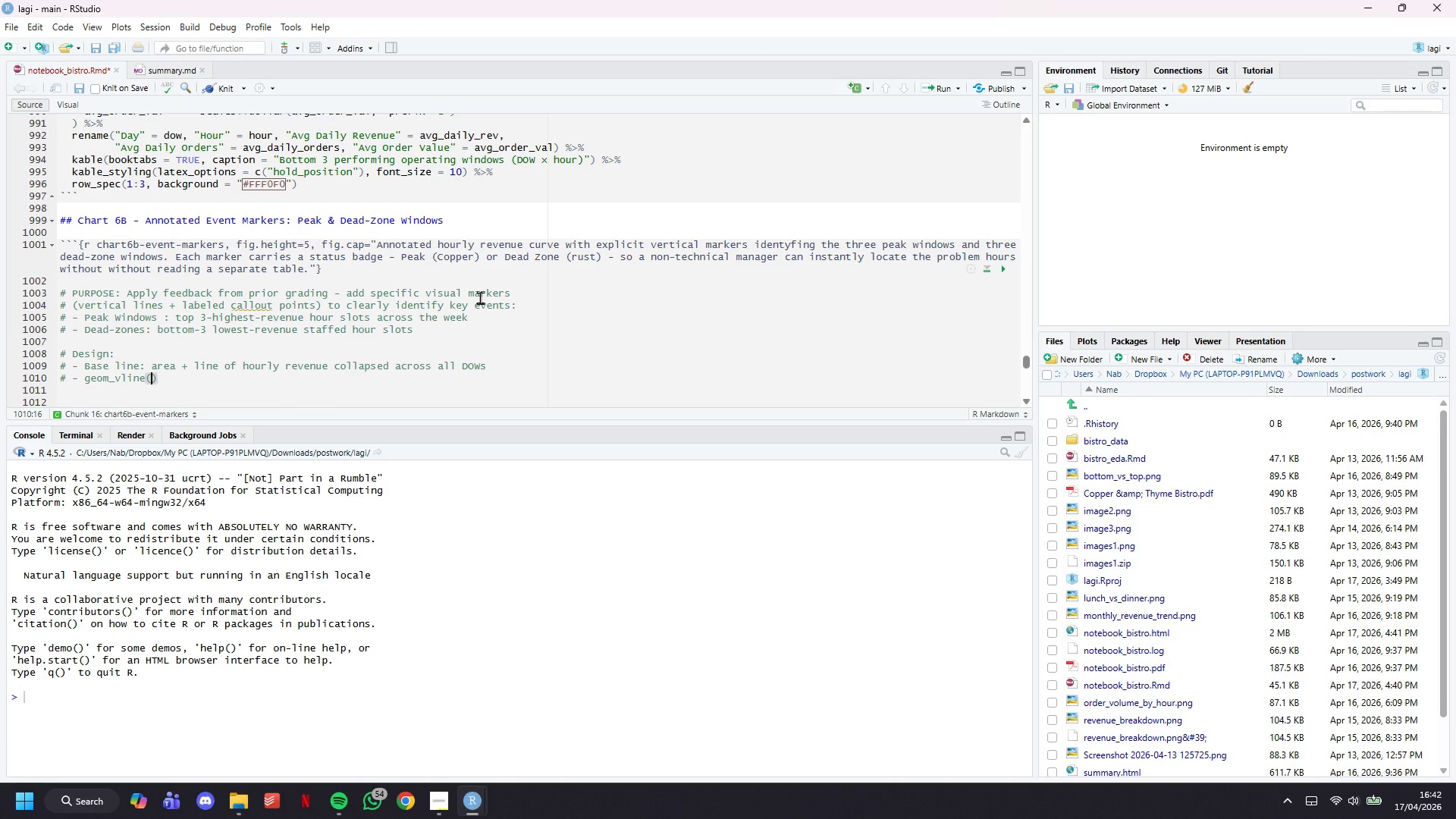 
type( at each key hour with )
 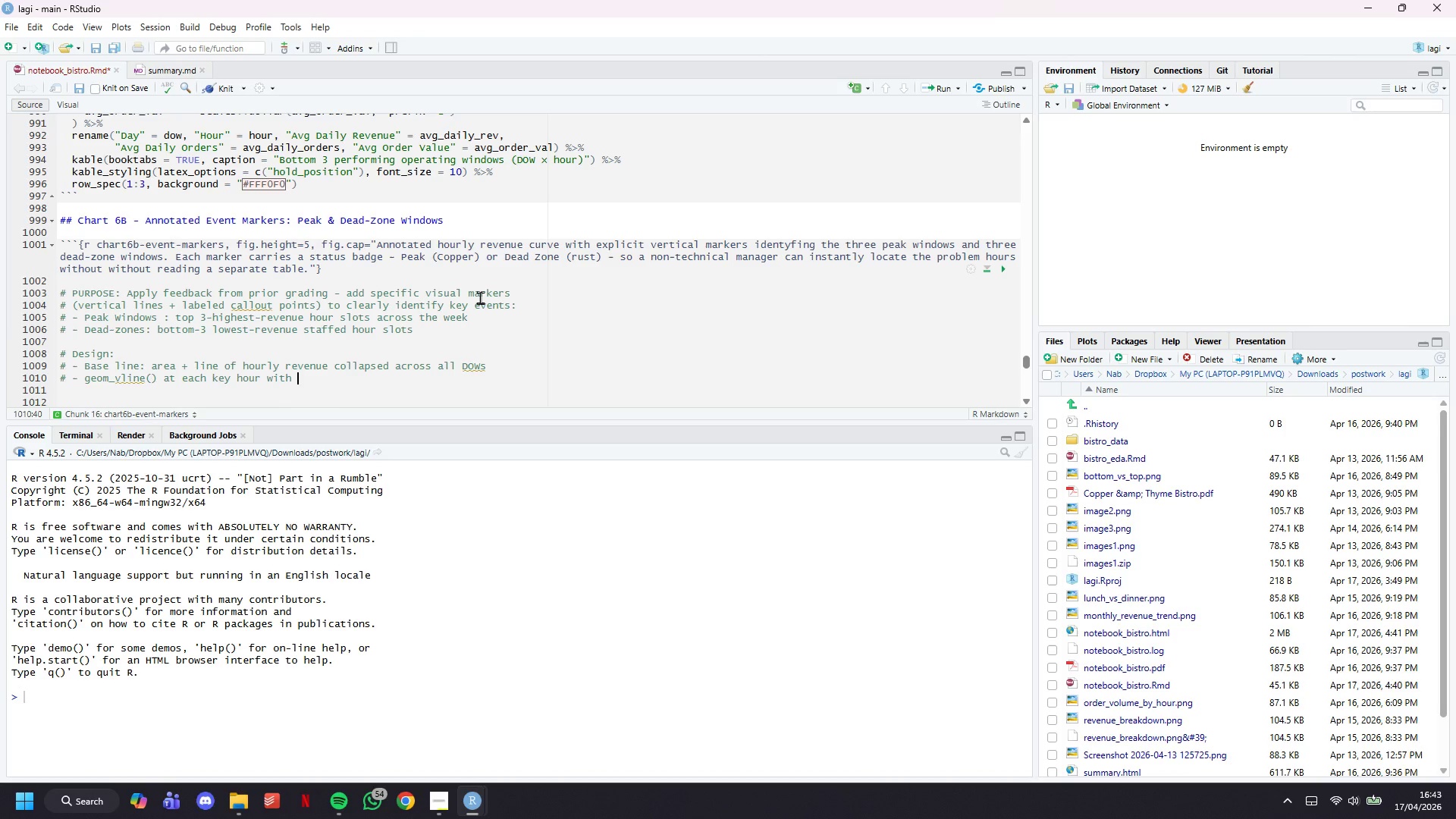 
key(Control+S)
 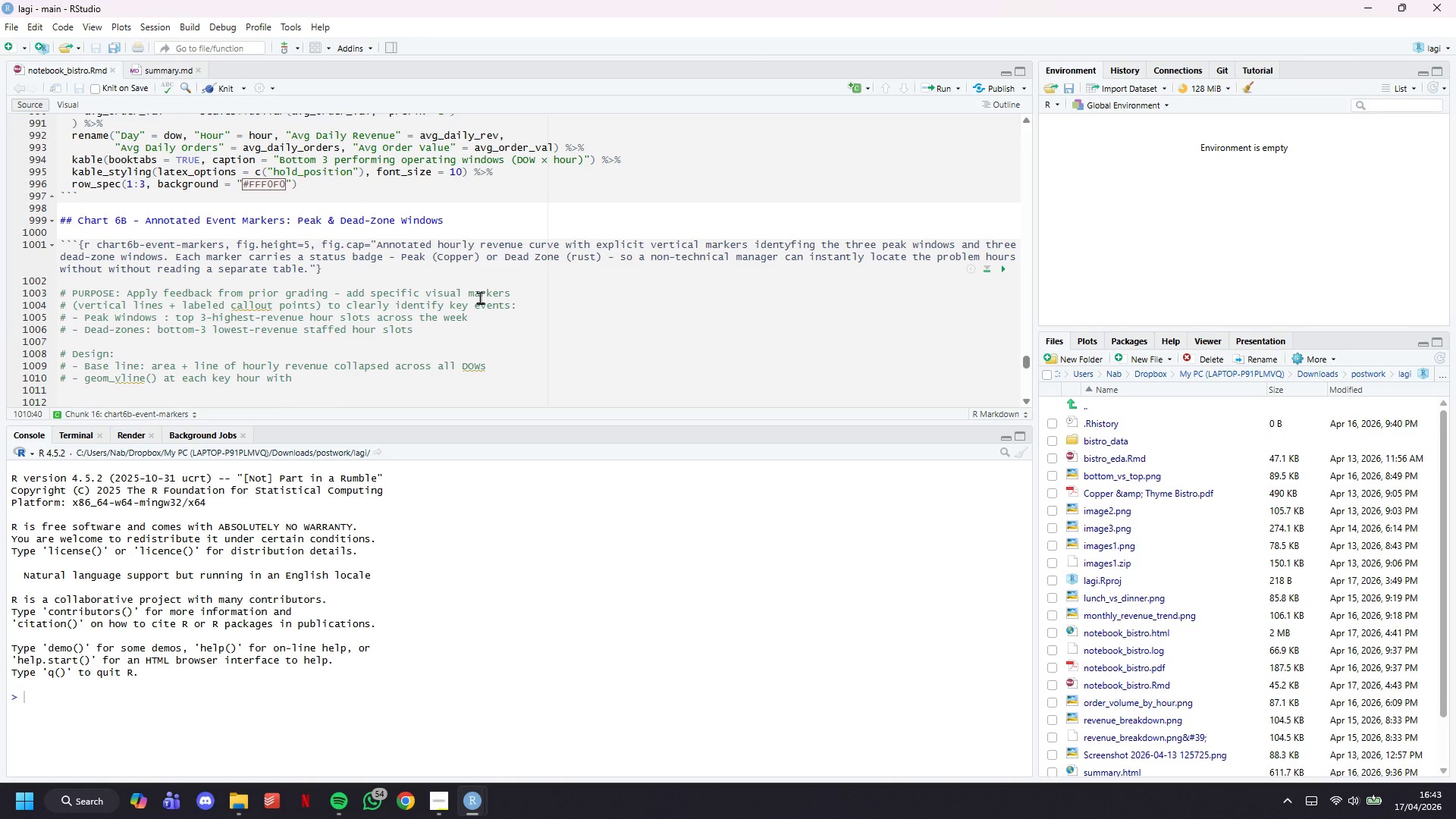 
wait(7.47)
 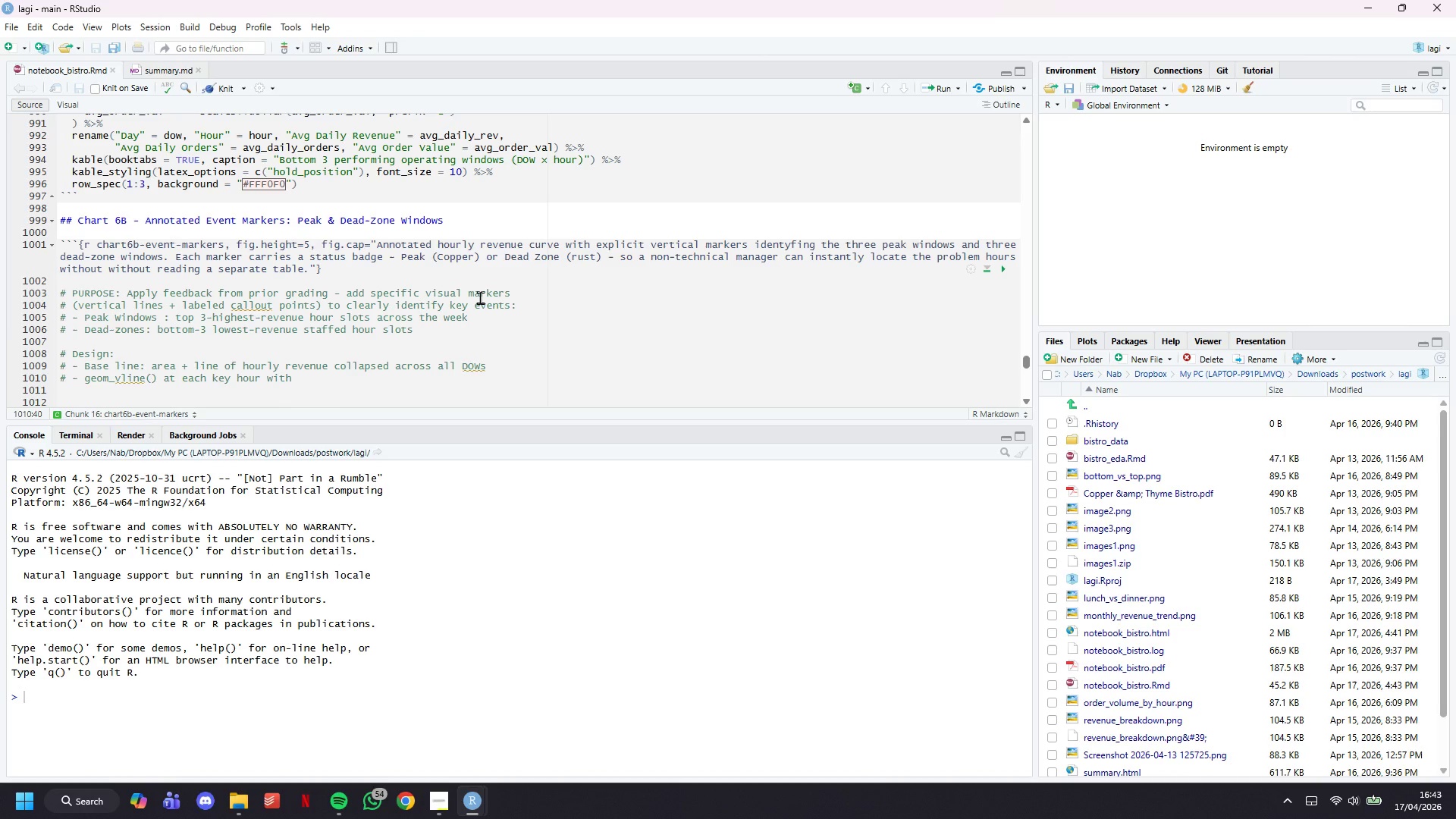 
type(colour coded to status)
 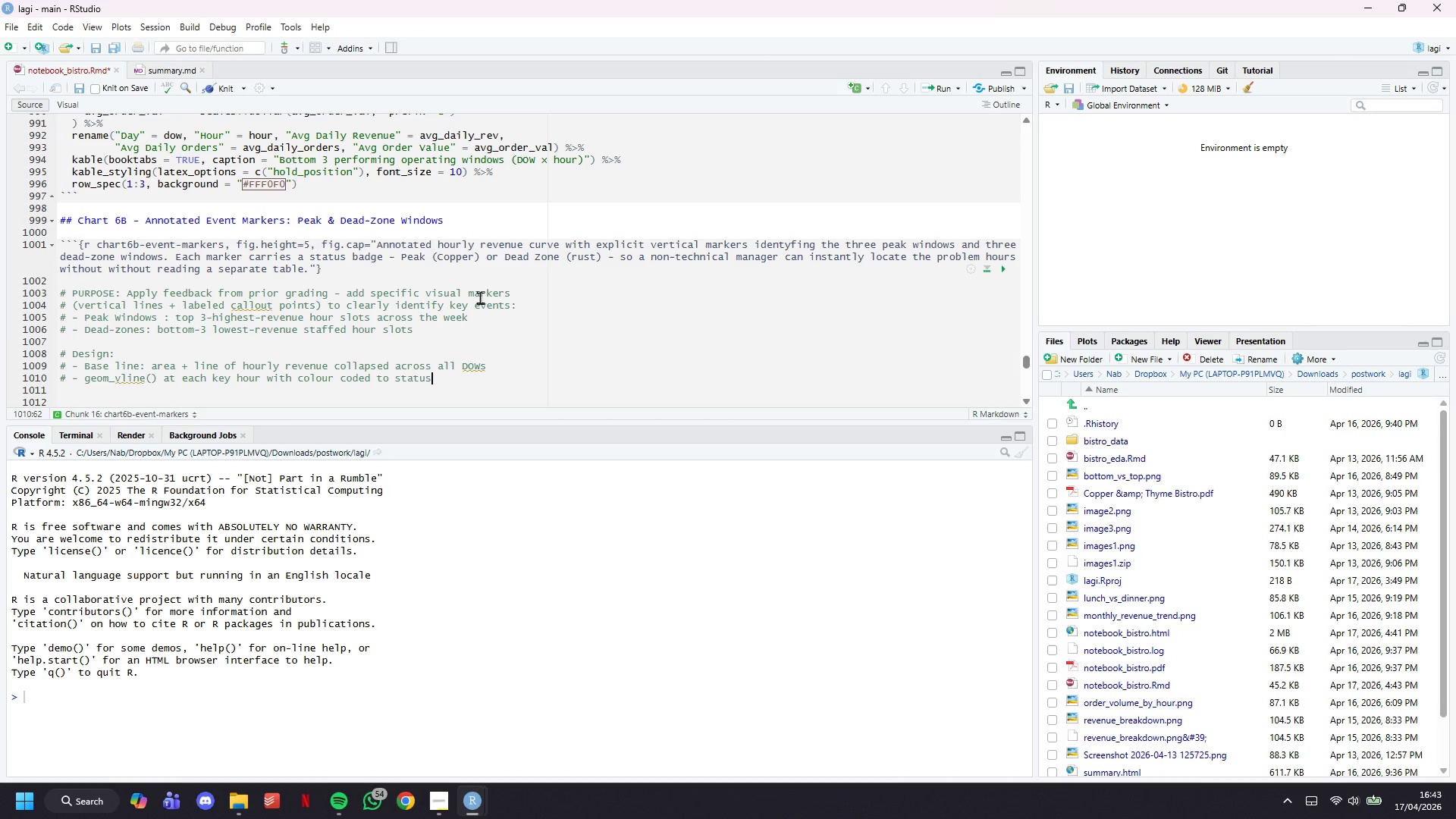 
key(Enter)
 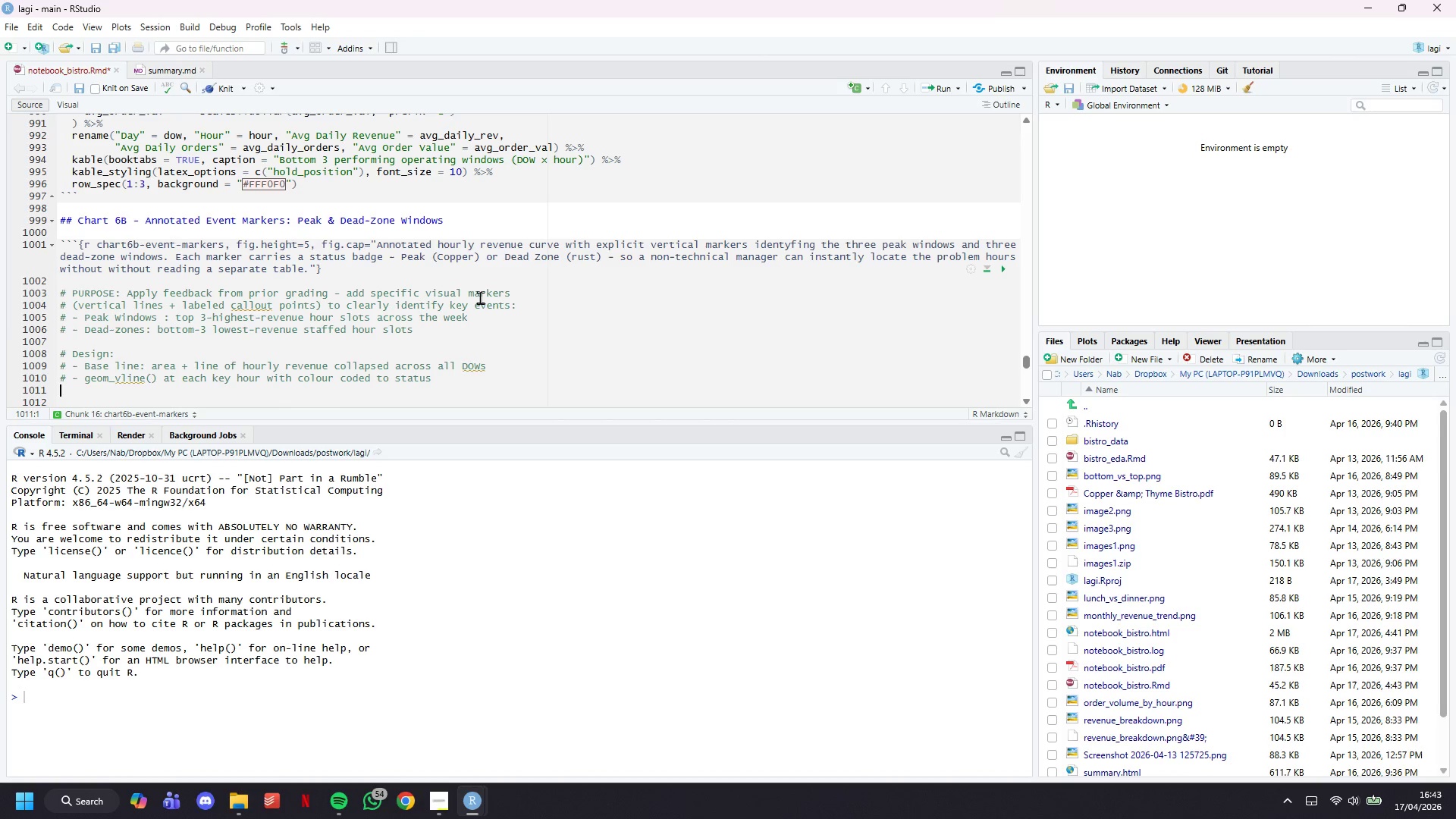 
type(# - annotate()
 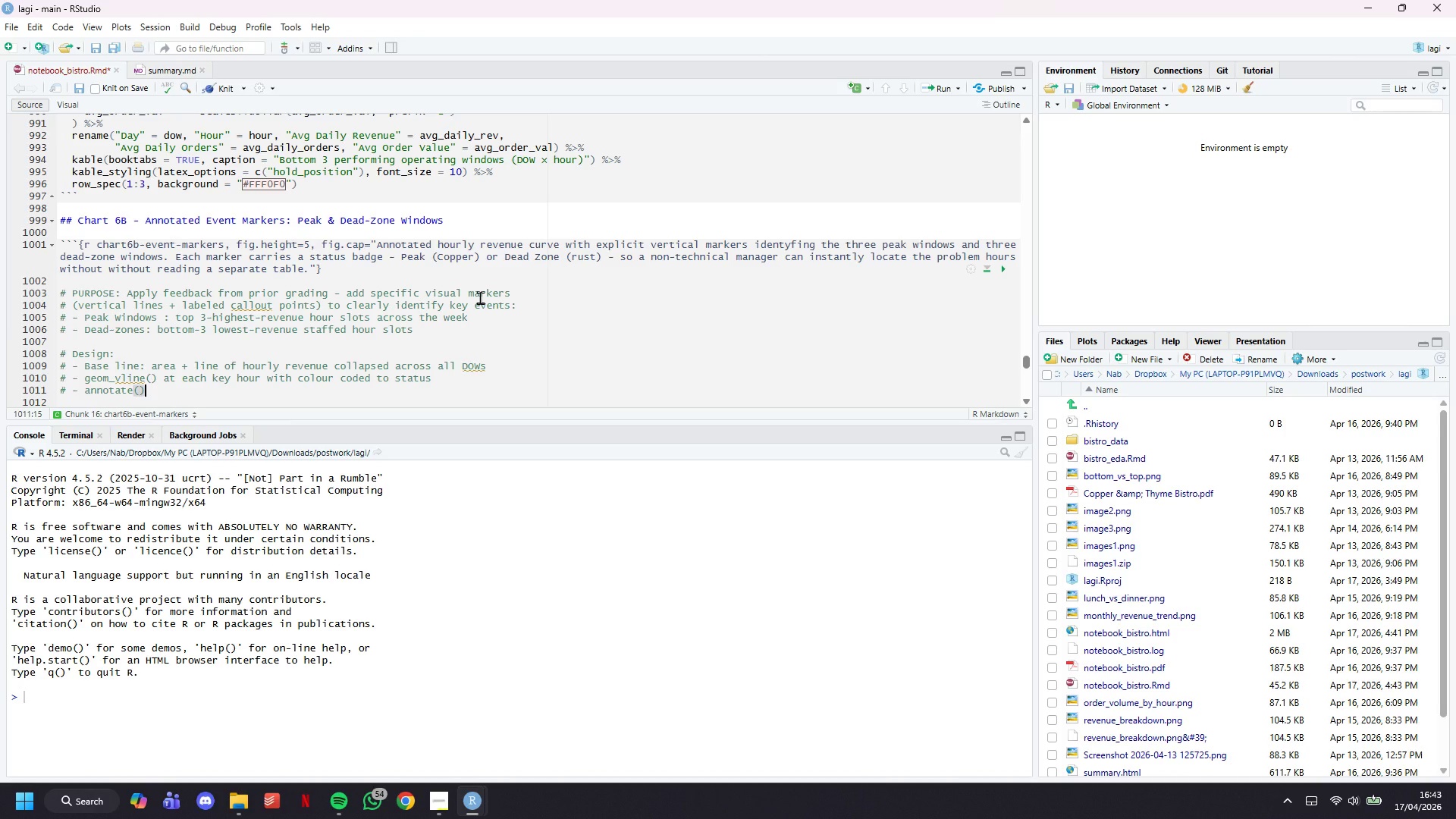 
 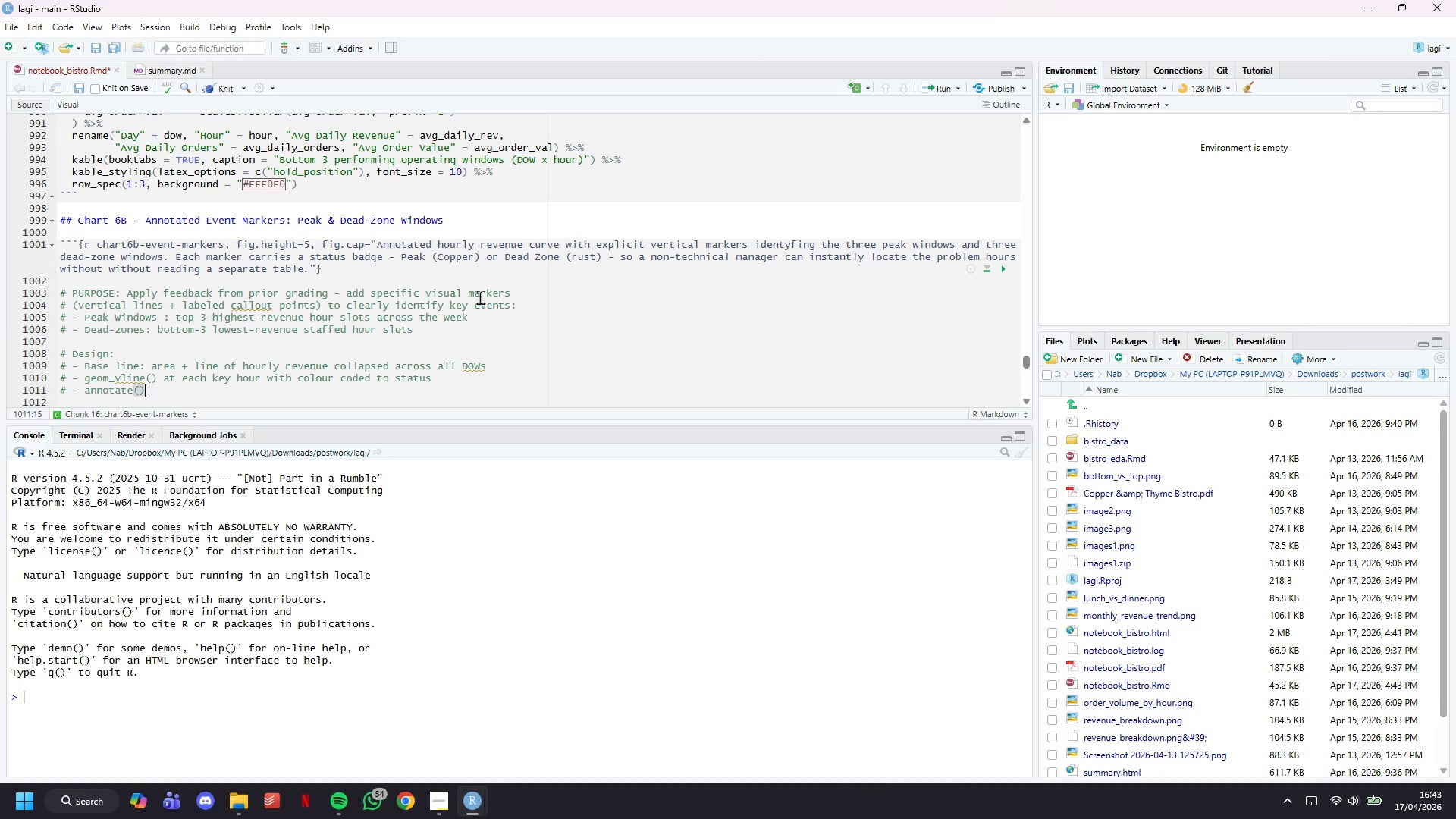 
key(ArrowRight)
 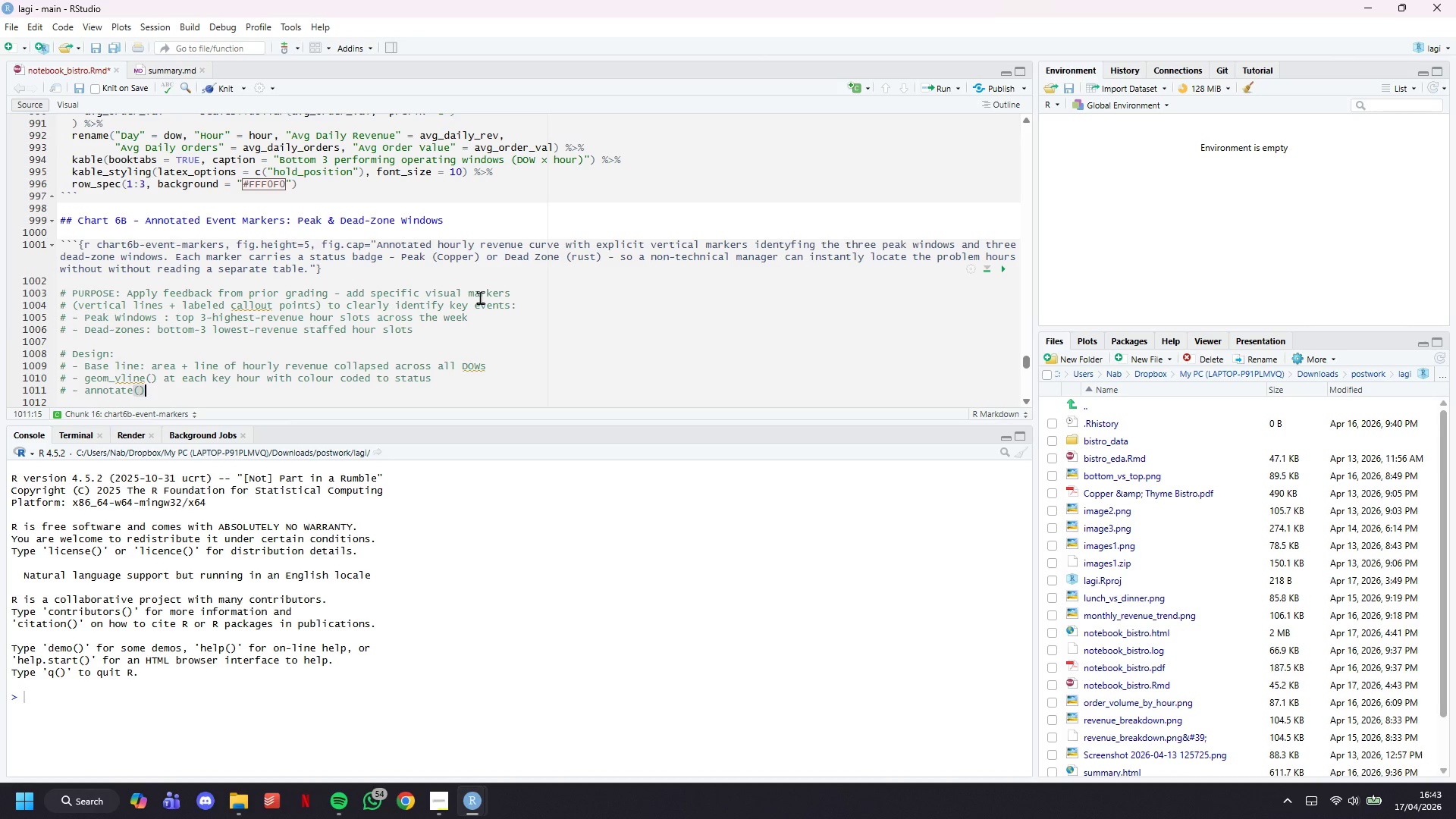 
type( text boxes with status badges ())
 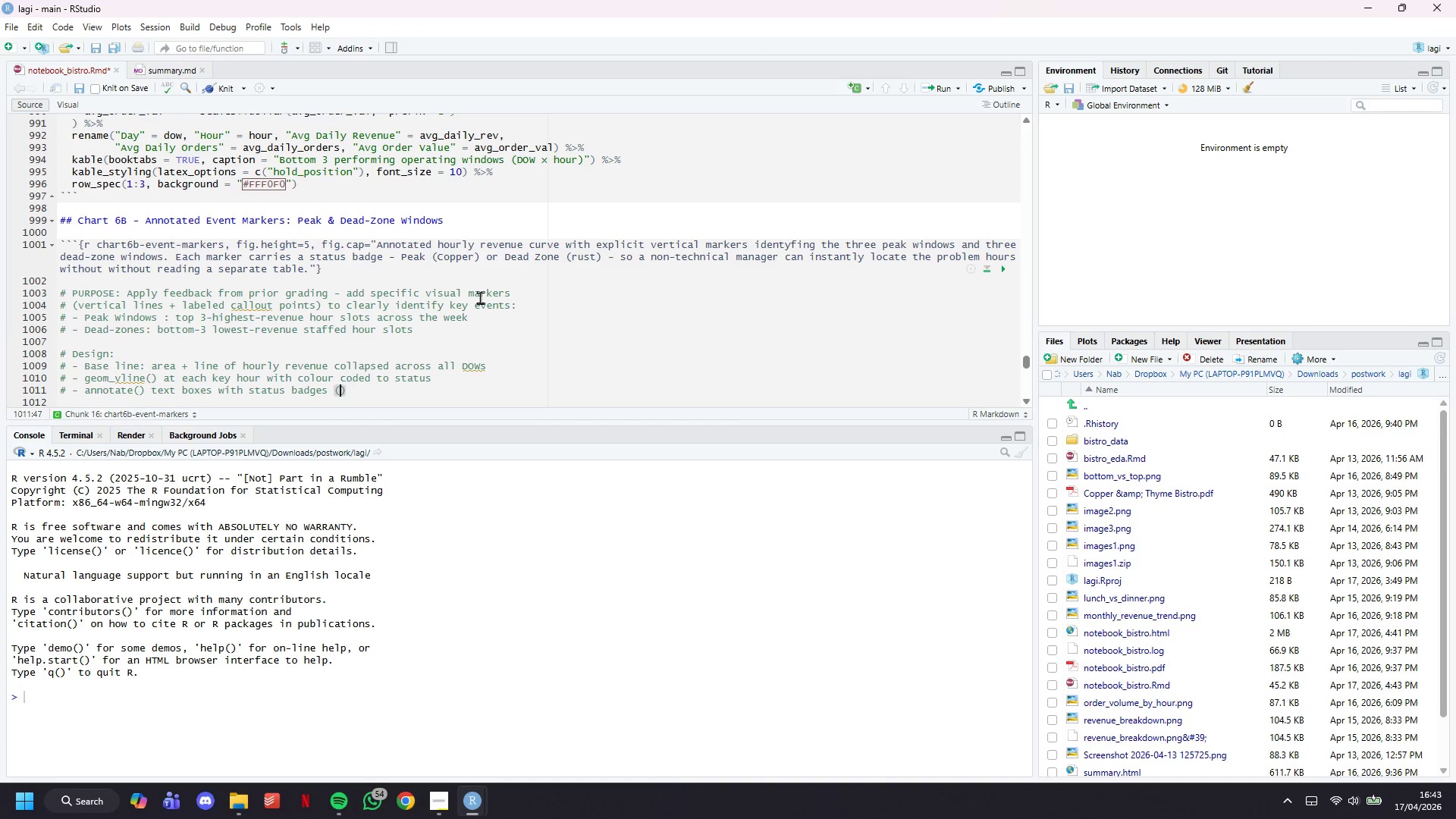 
 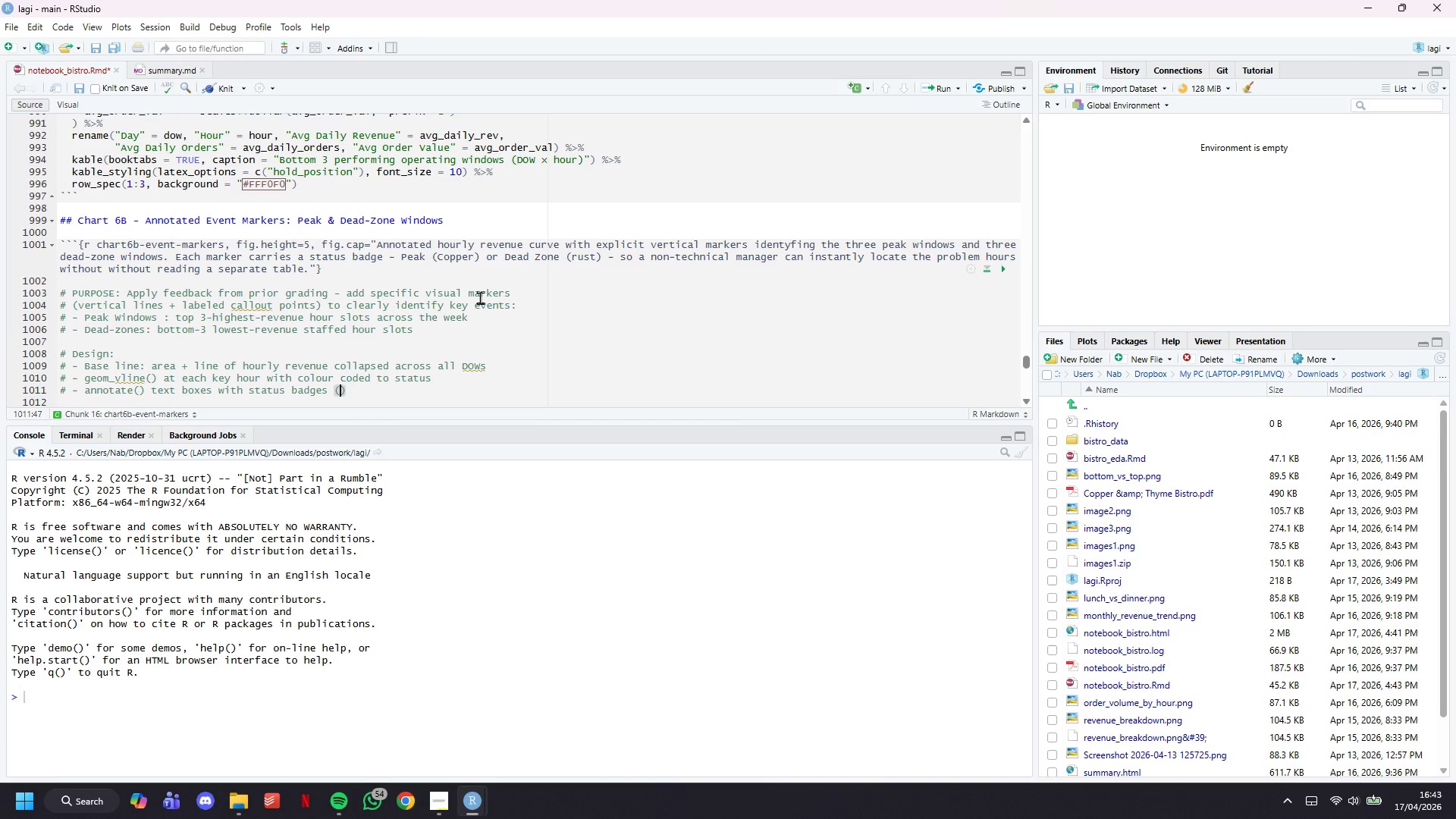 
key(ArrowLeft)
 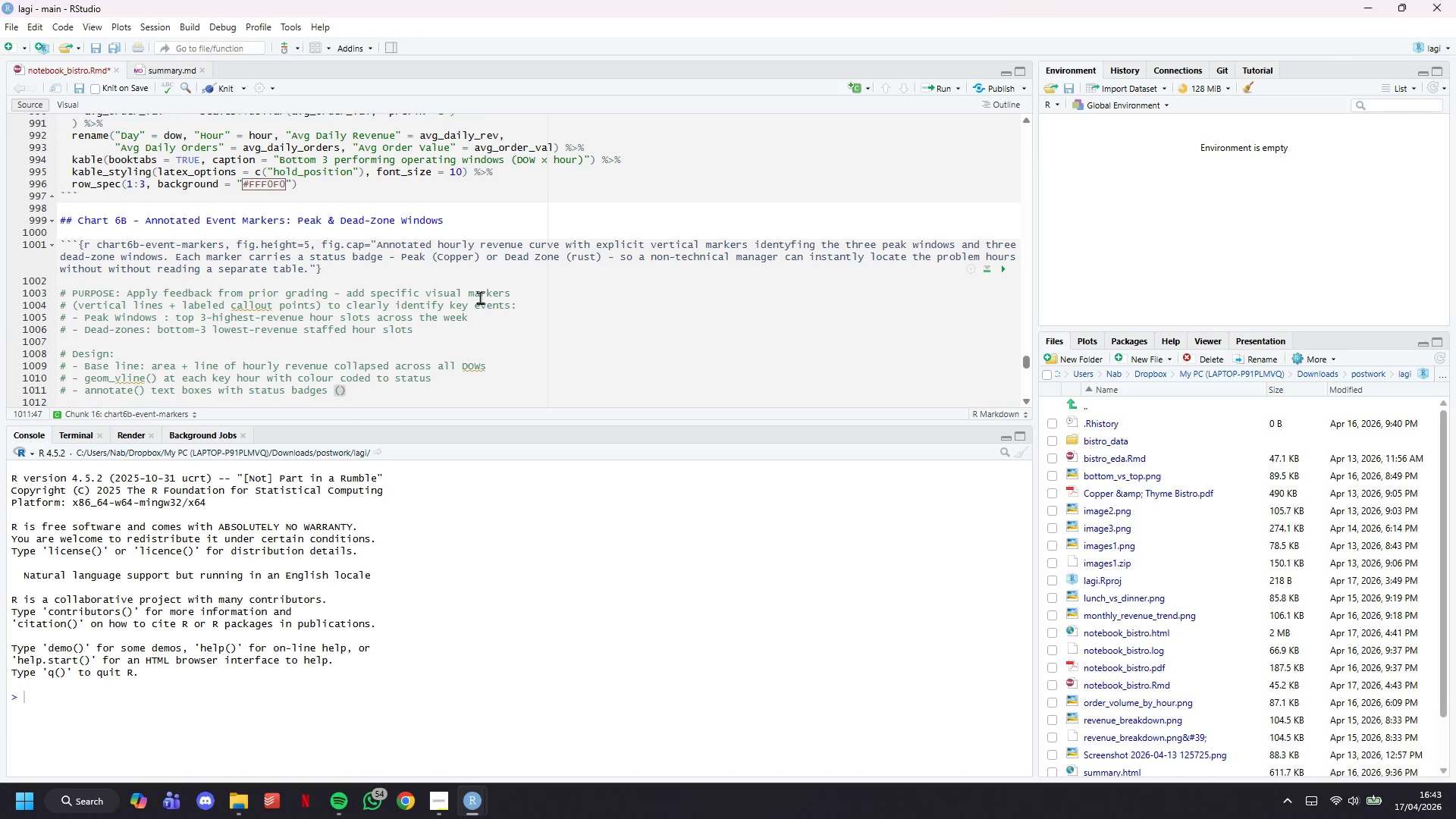 
key(Shift+Quote)
 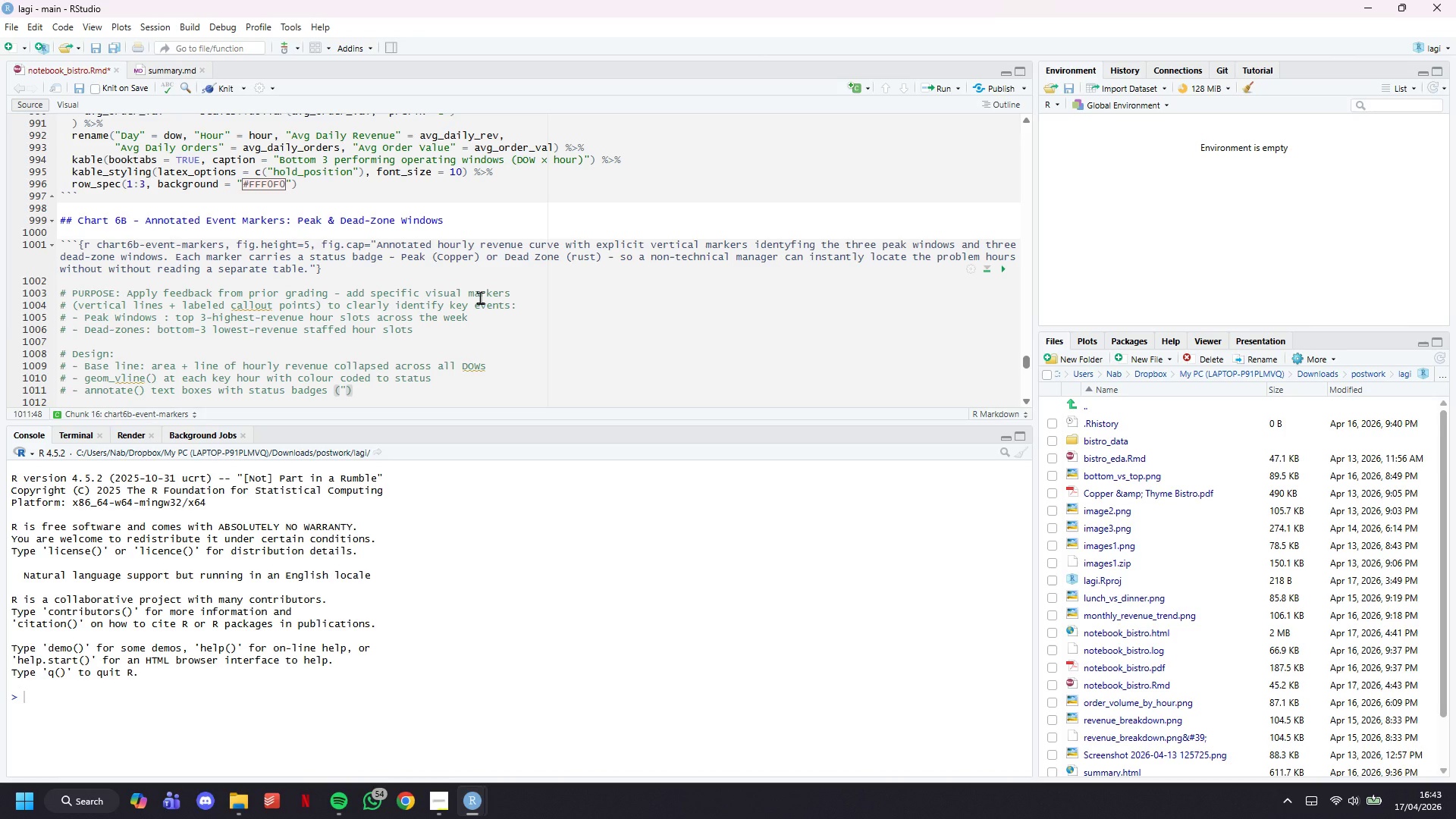 
key(Shift+ShiftLeft)
 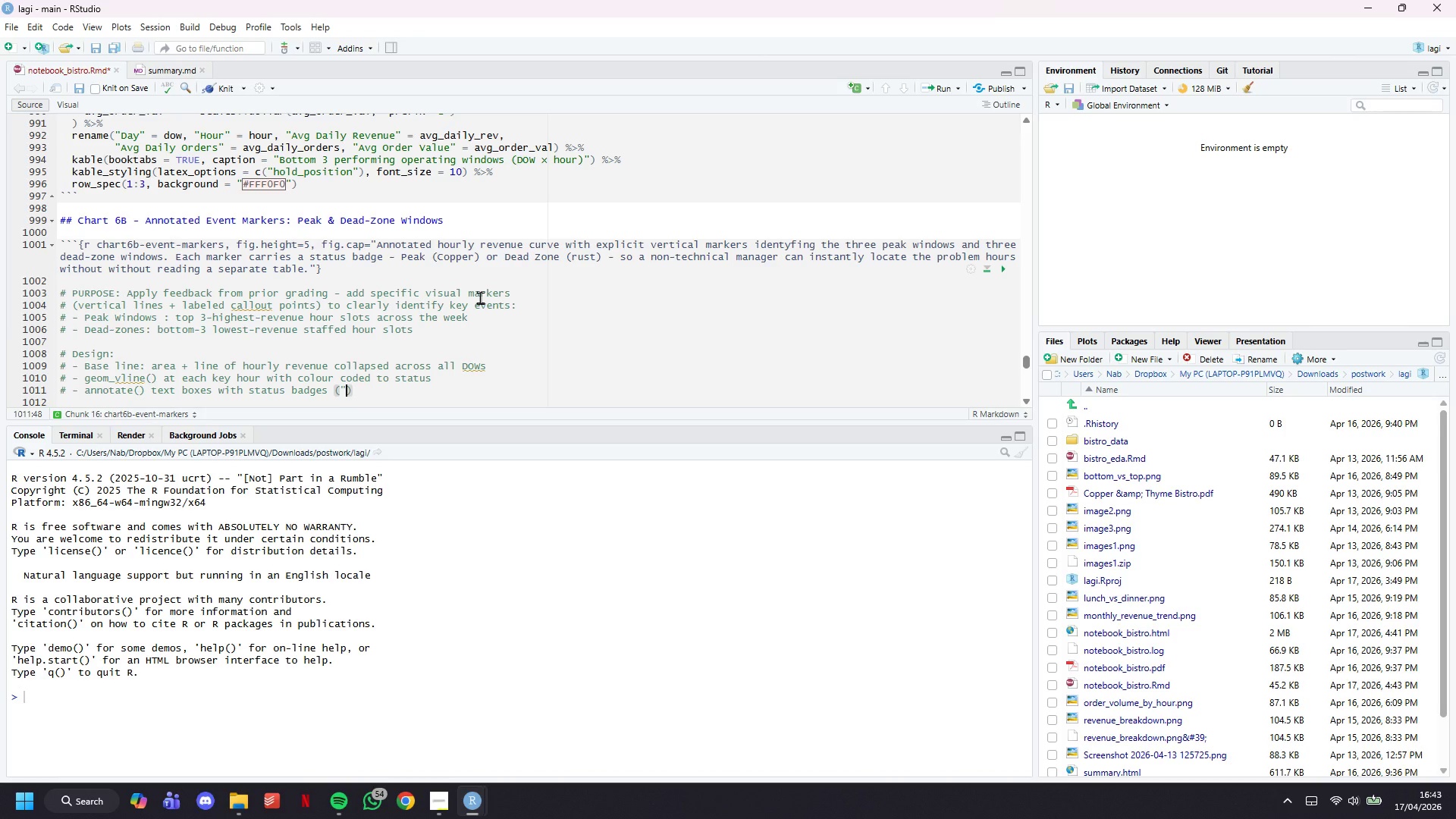 
key(Shift+Quote)
 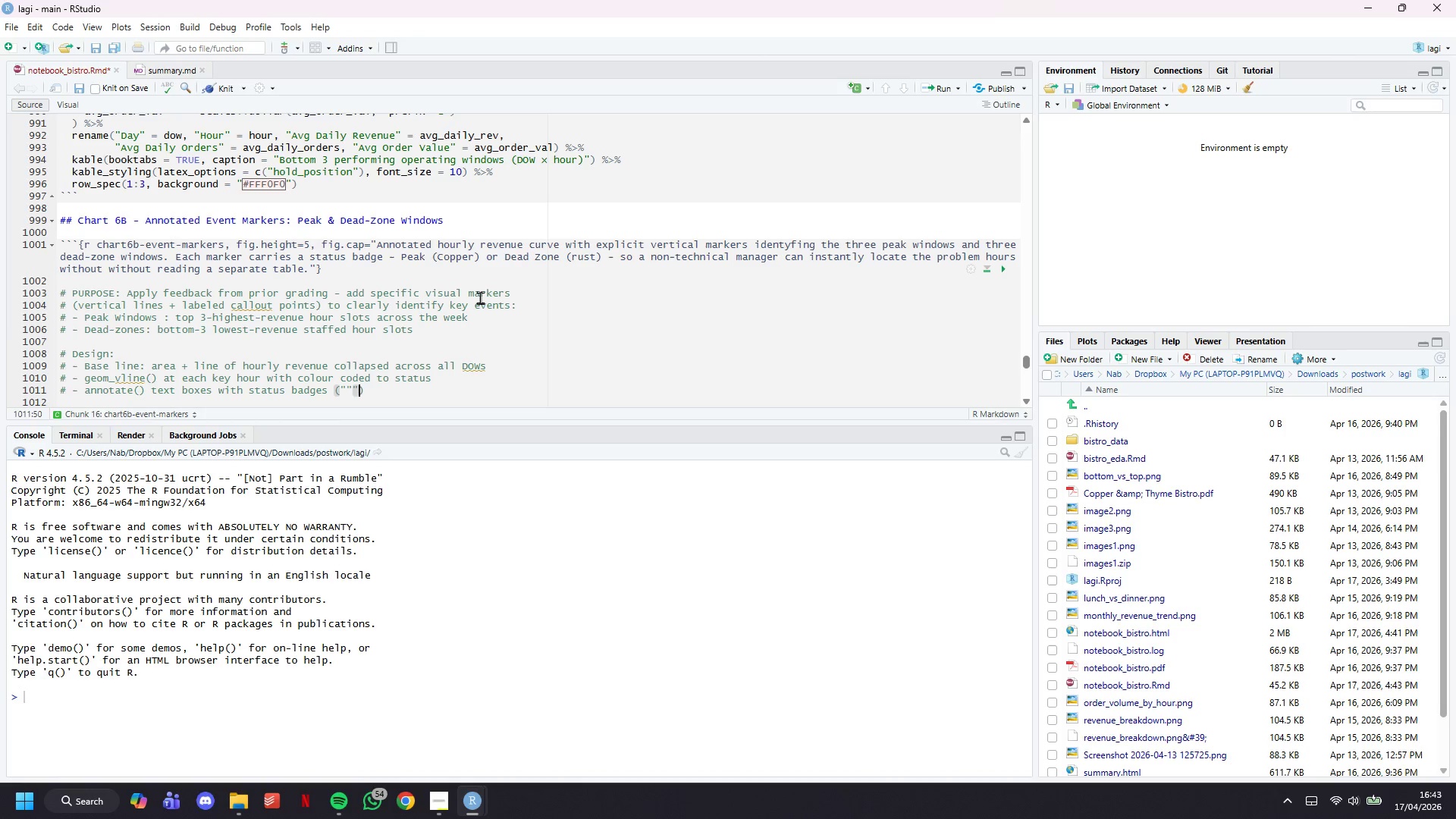 
key(Shift+Quote)
 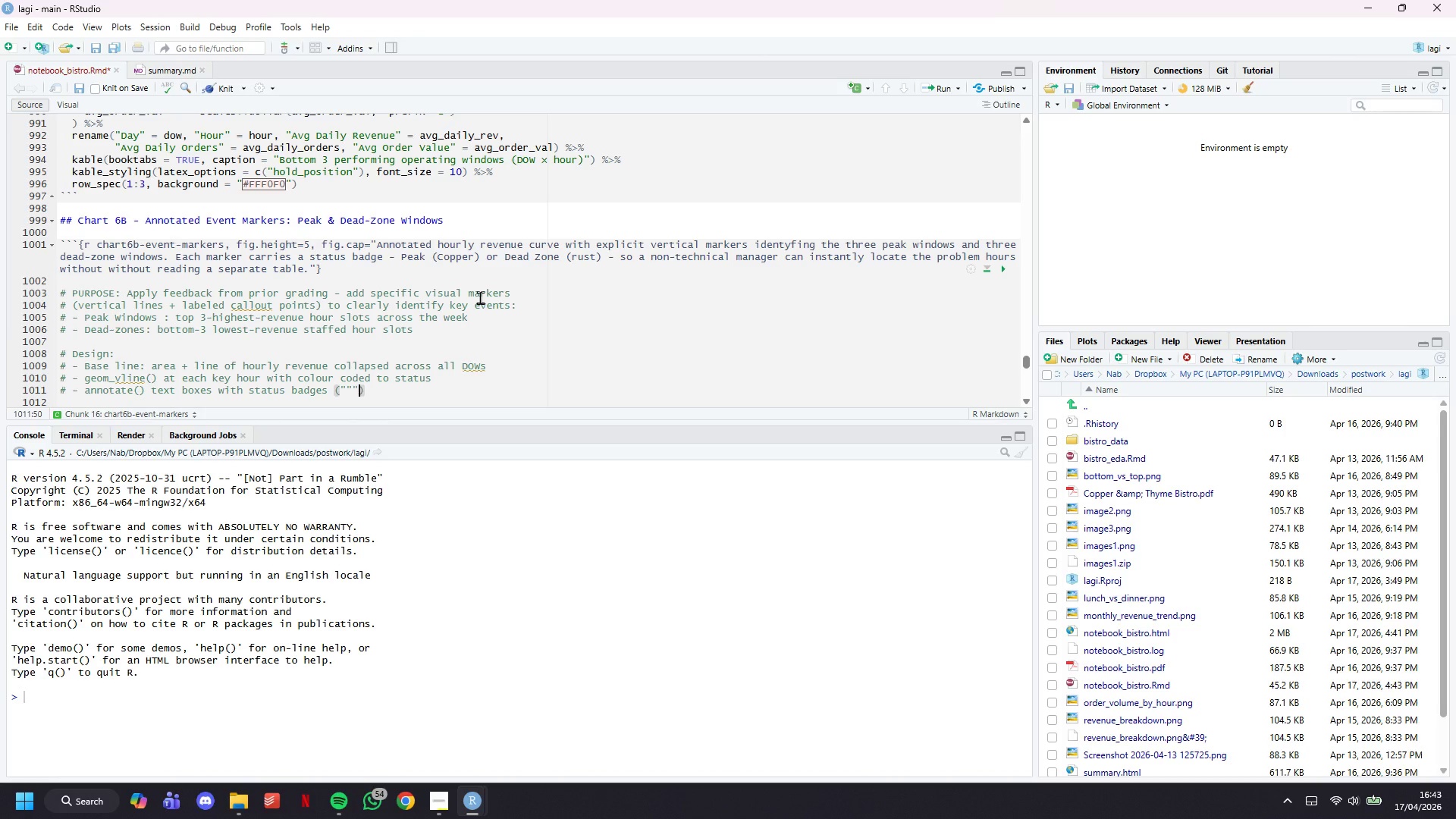 
key(Backspace)
 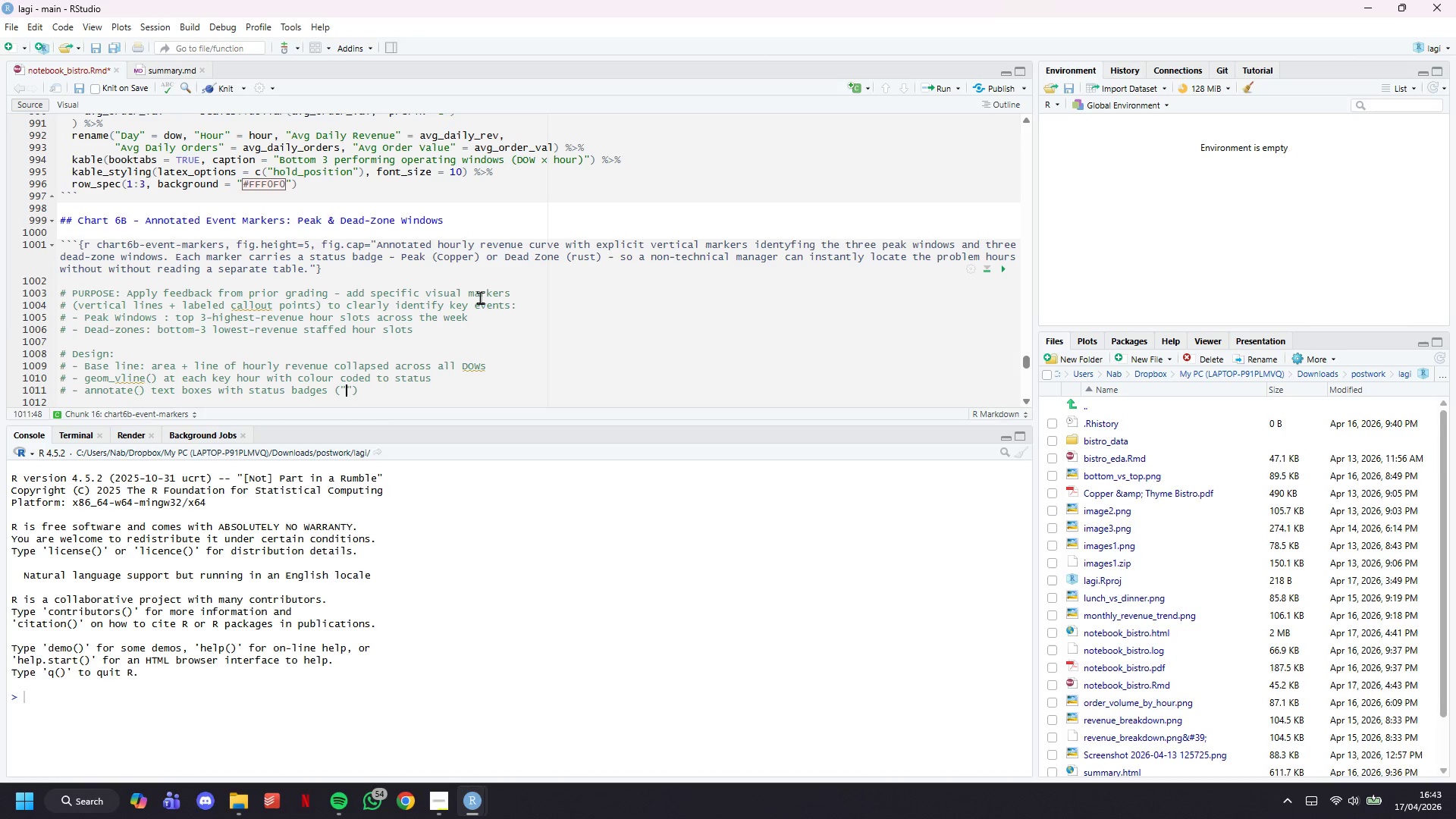 
key(ArrowLeft)
 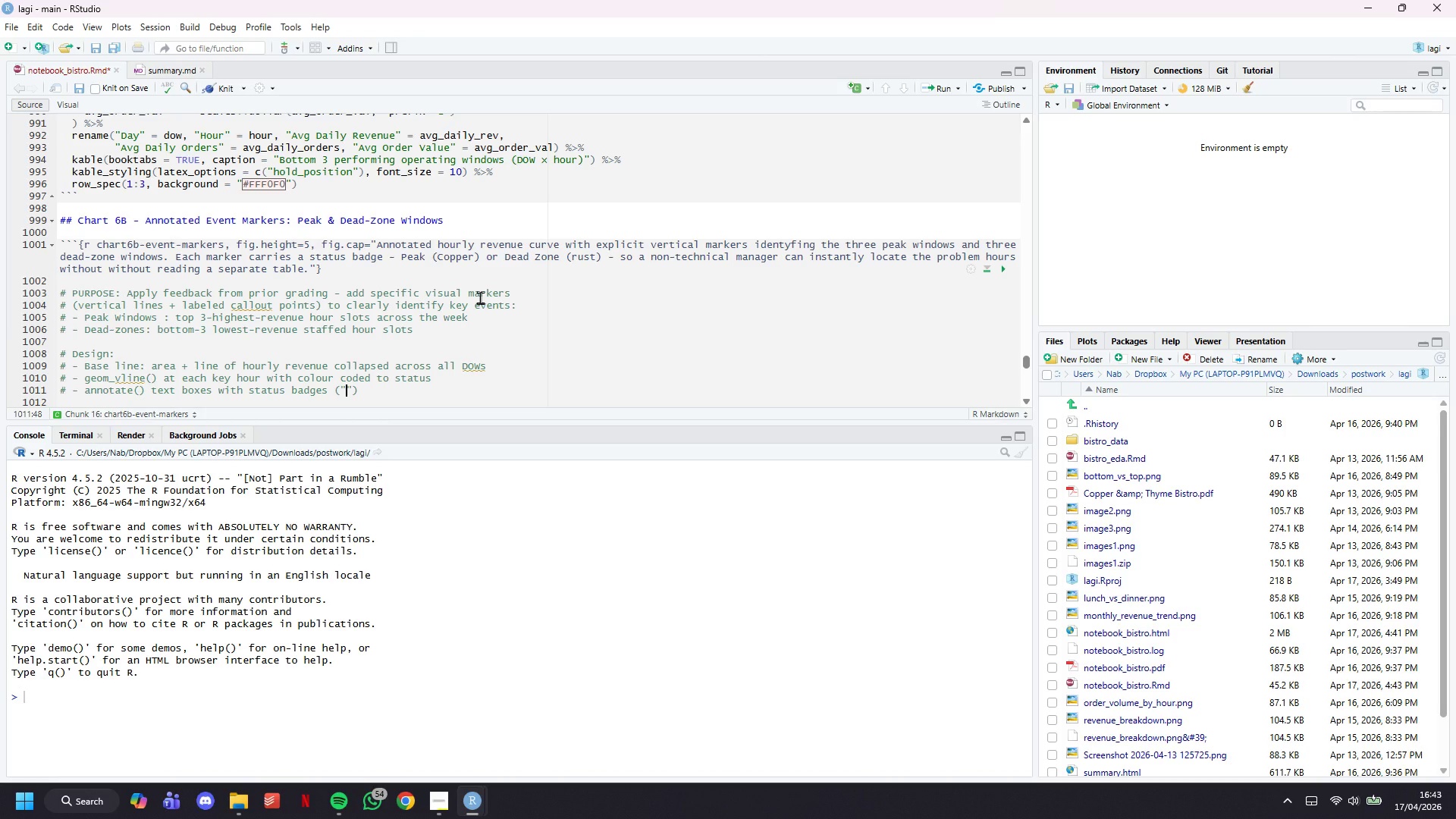 
key(Meta+MetaLeft)
 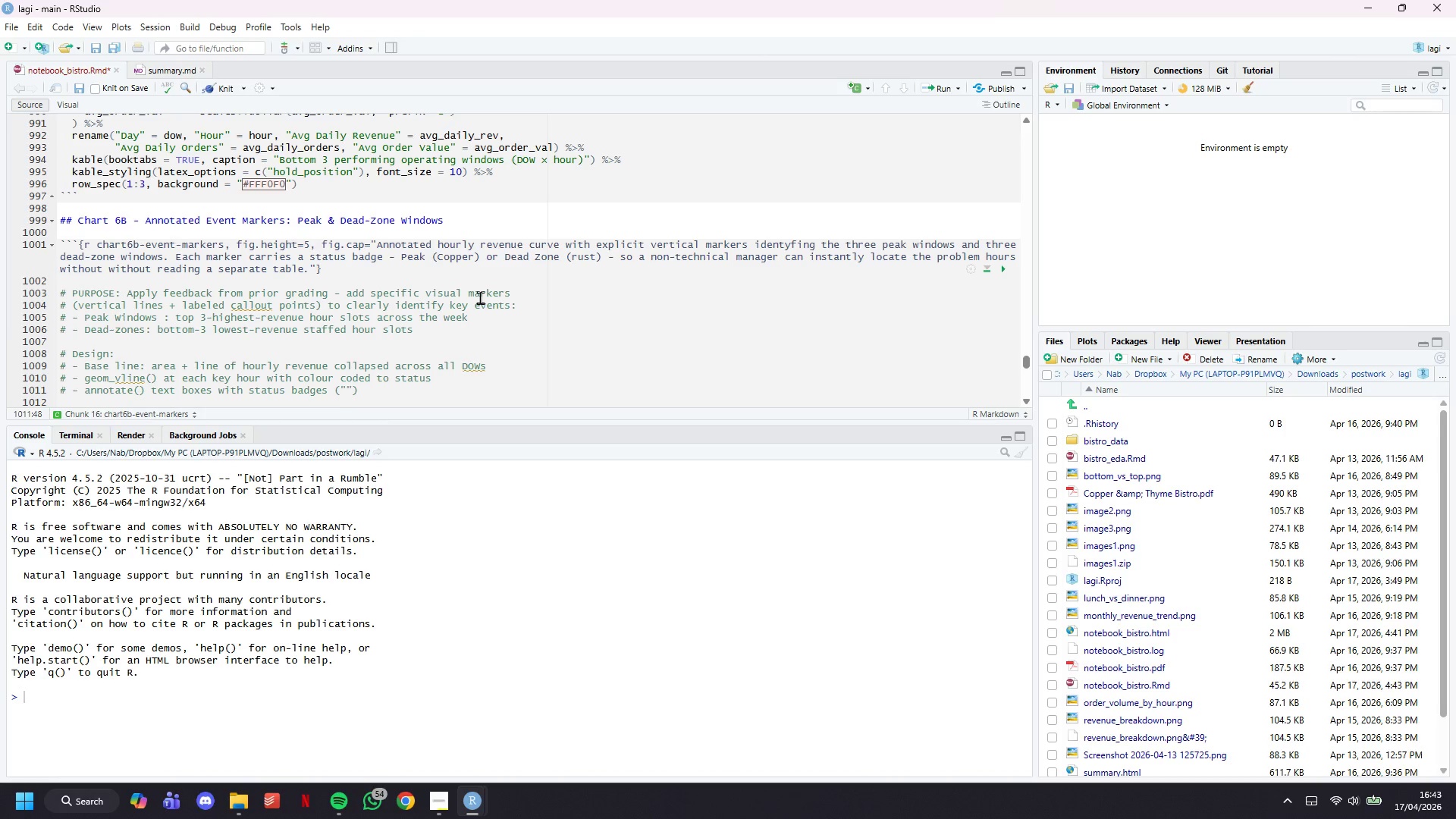 
key(Meta+Period)
 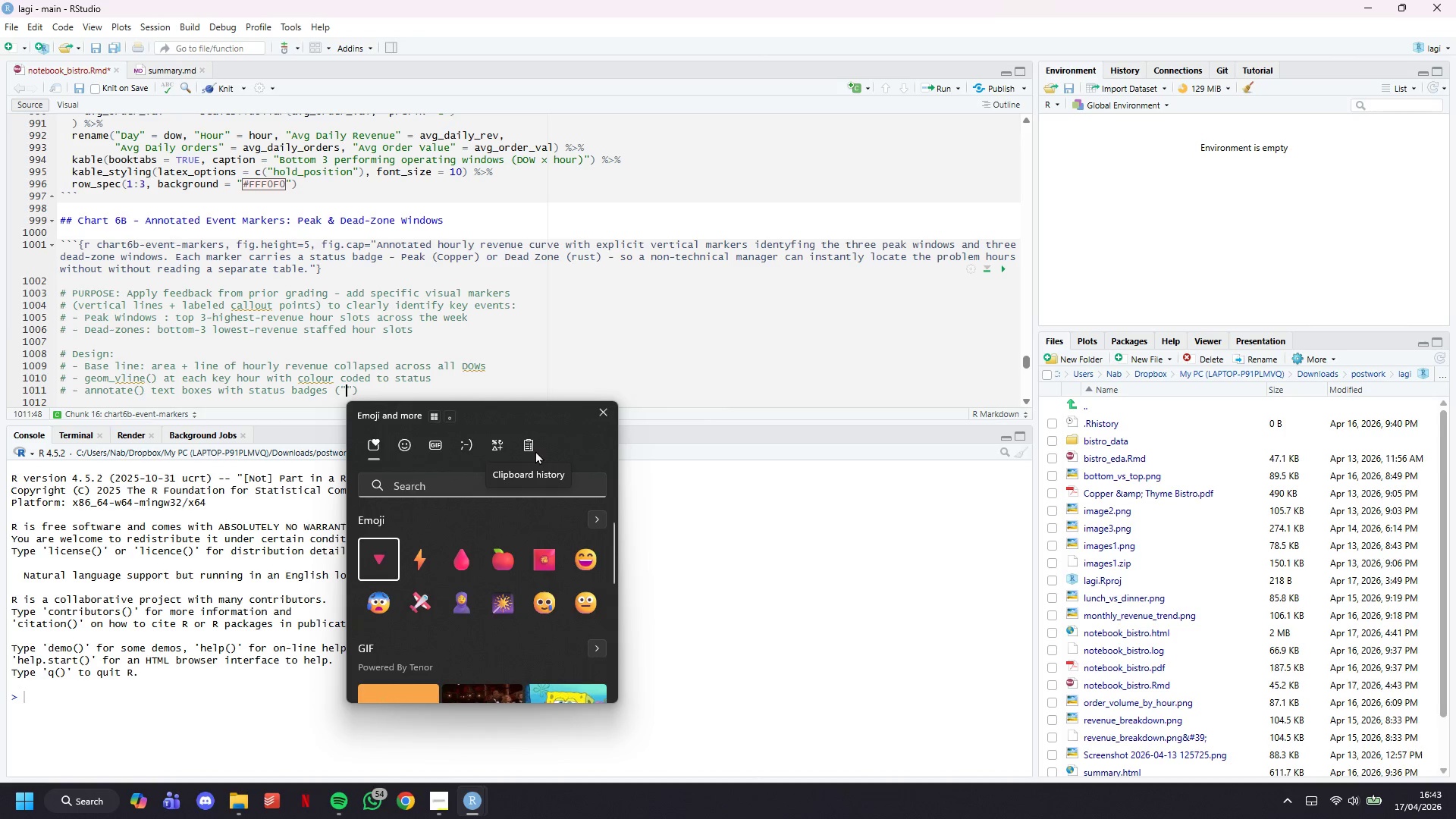 
left_click([544, 474])
 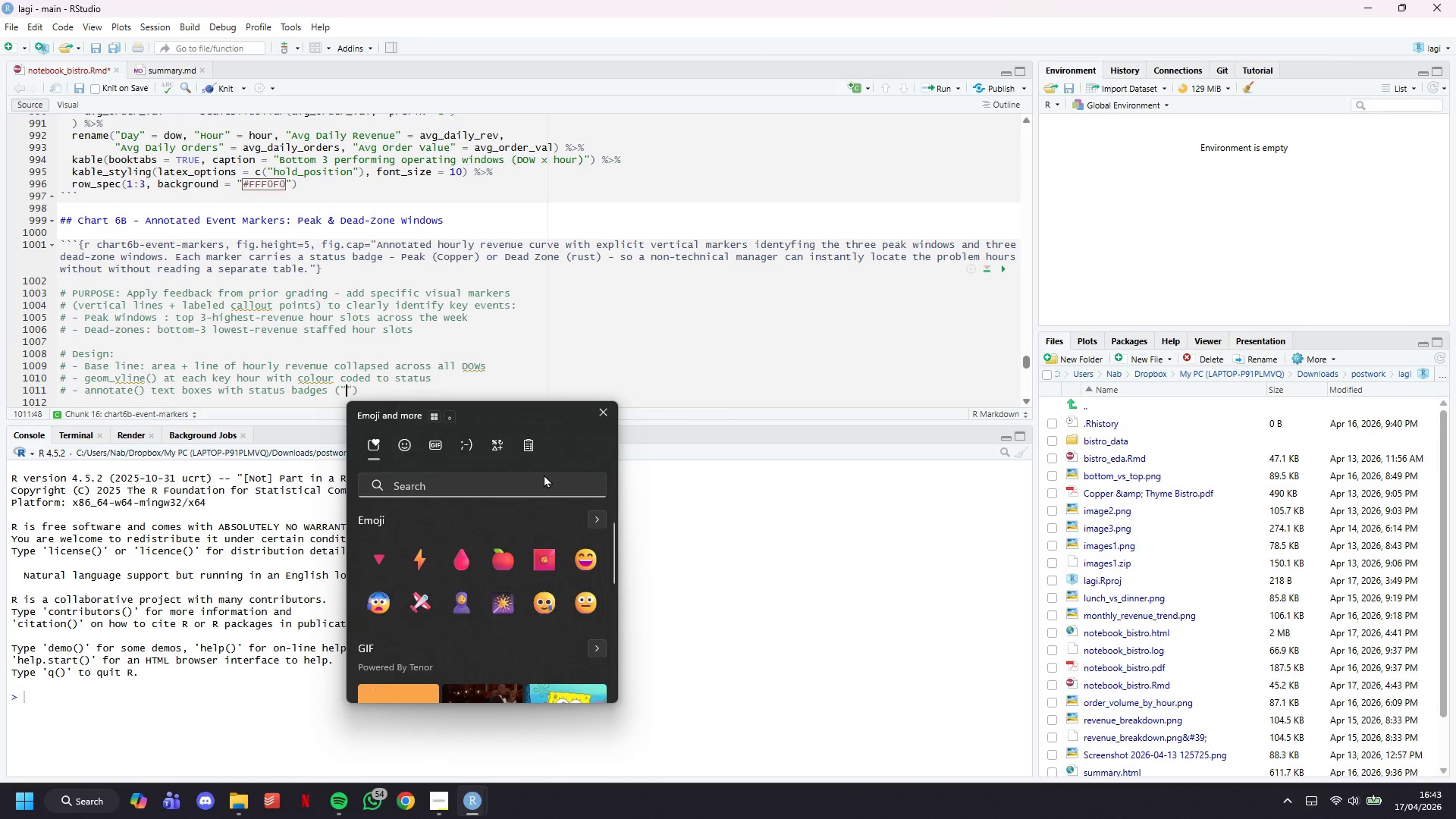 
key(Meta+Period)
 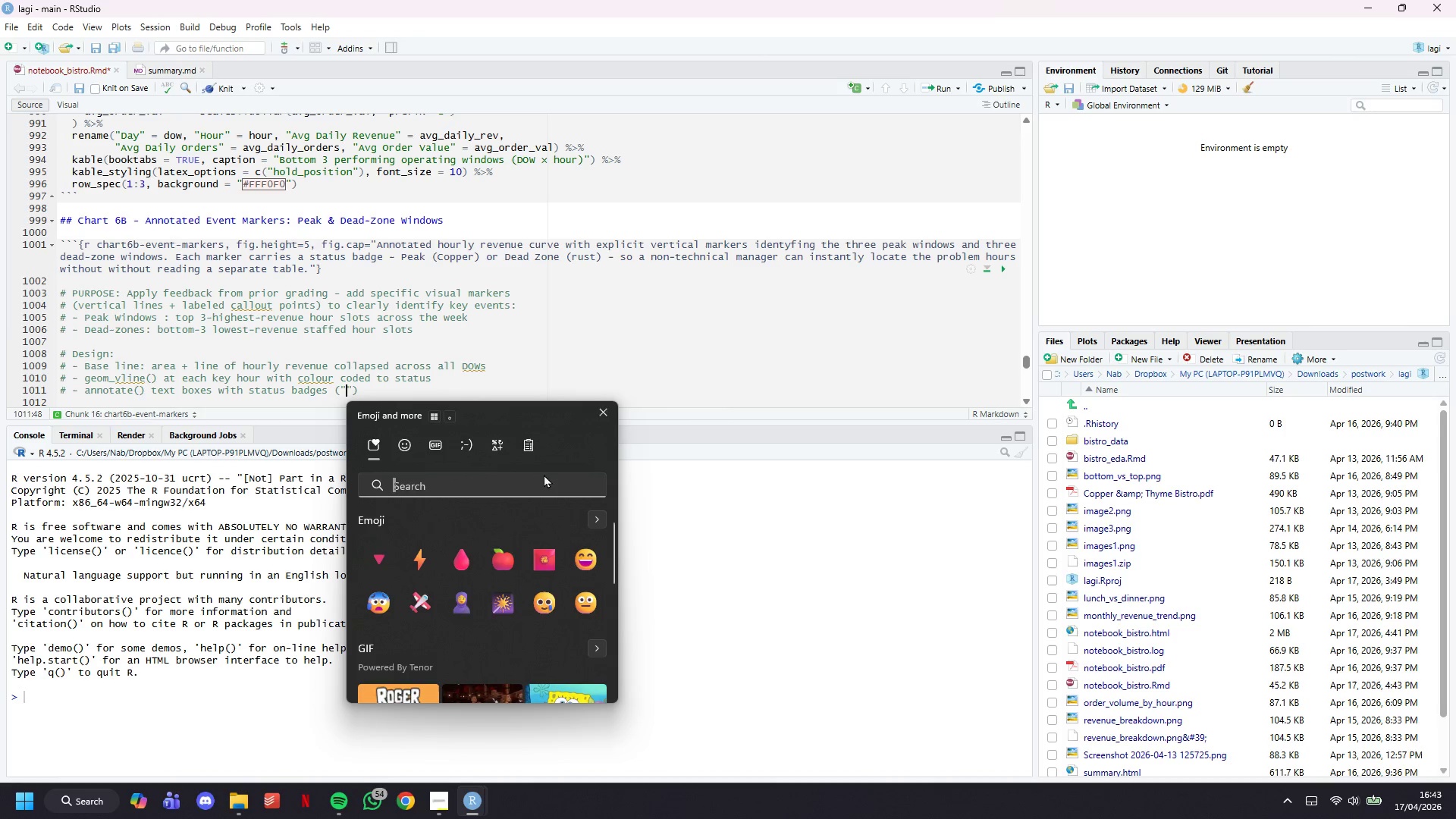 
left_click([507, 489])
 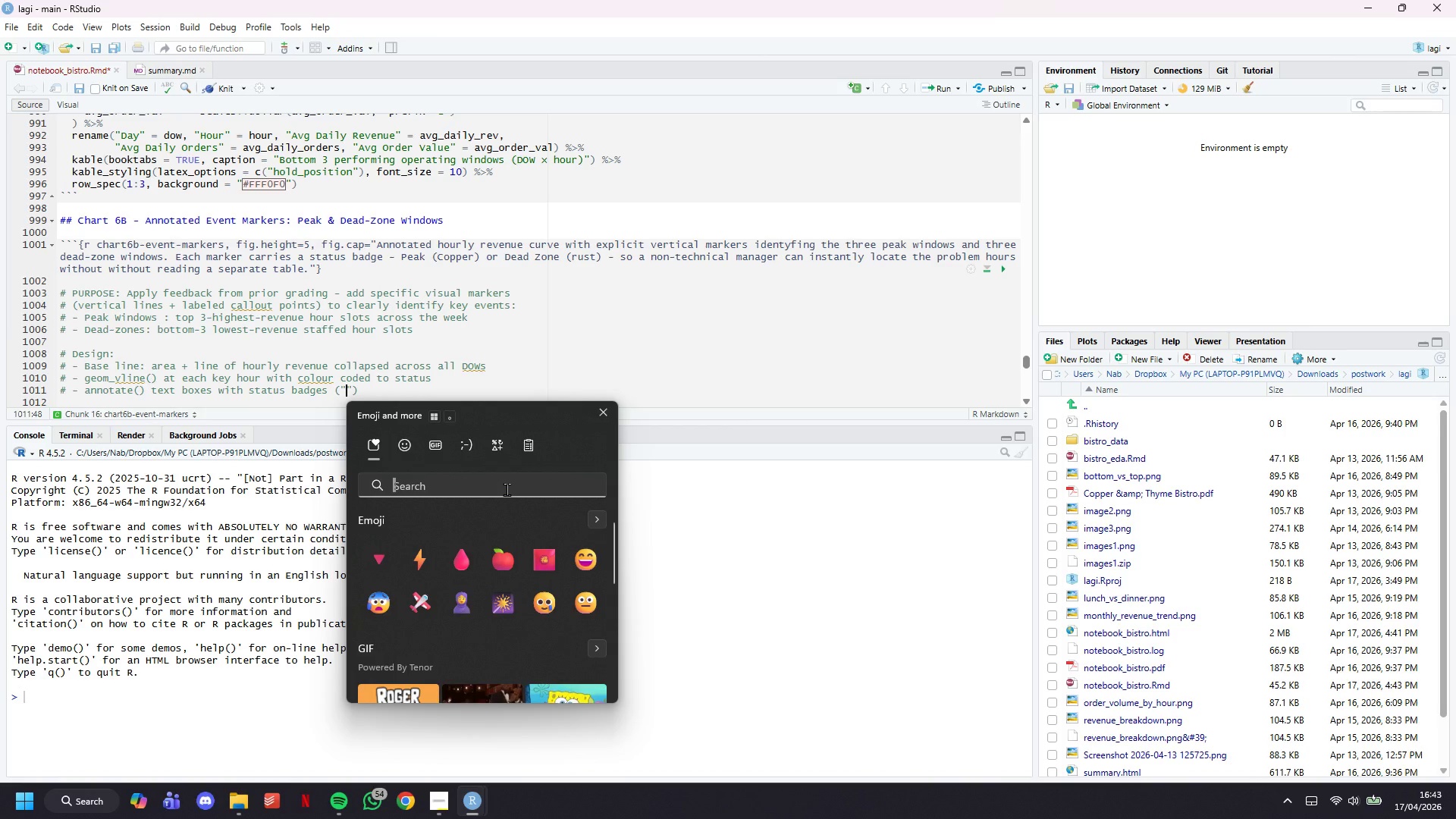 
left_click([507, 489])
 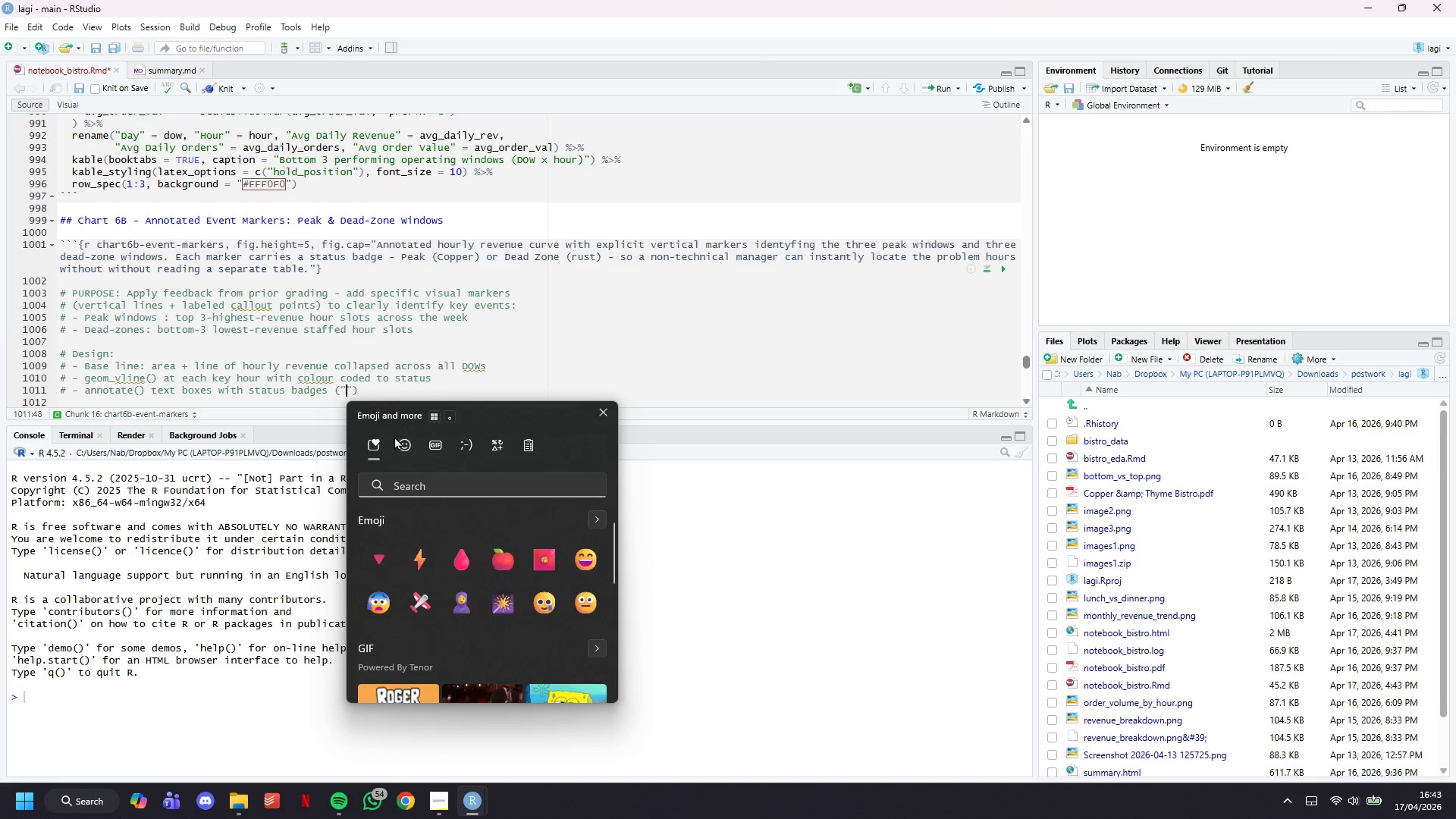 
double_click([350, 384])
 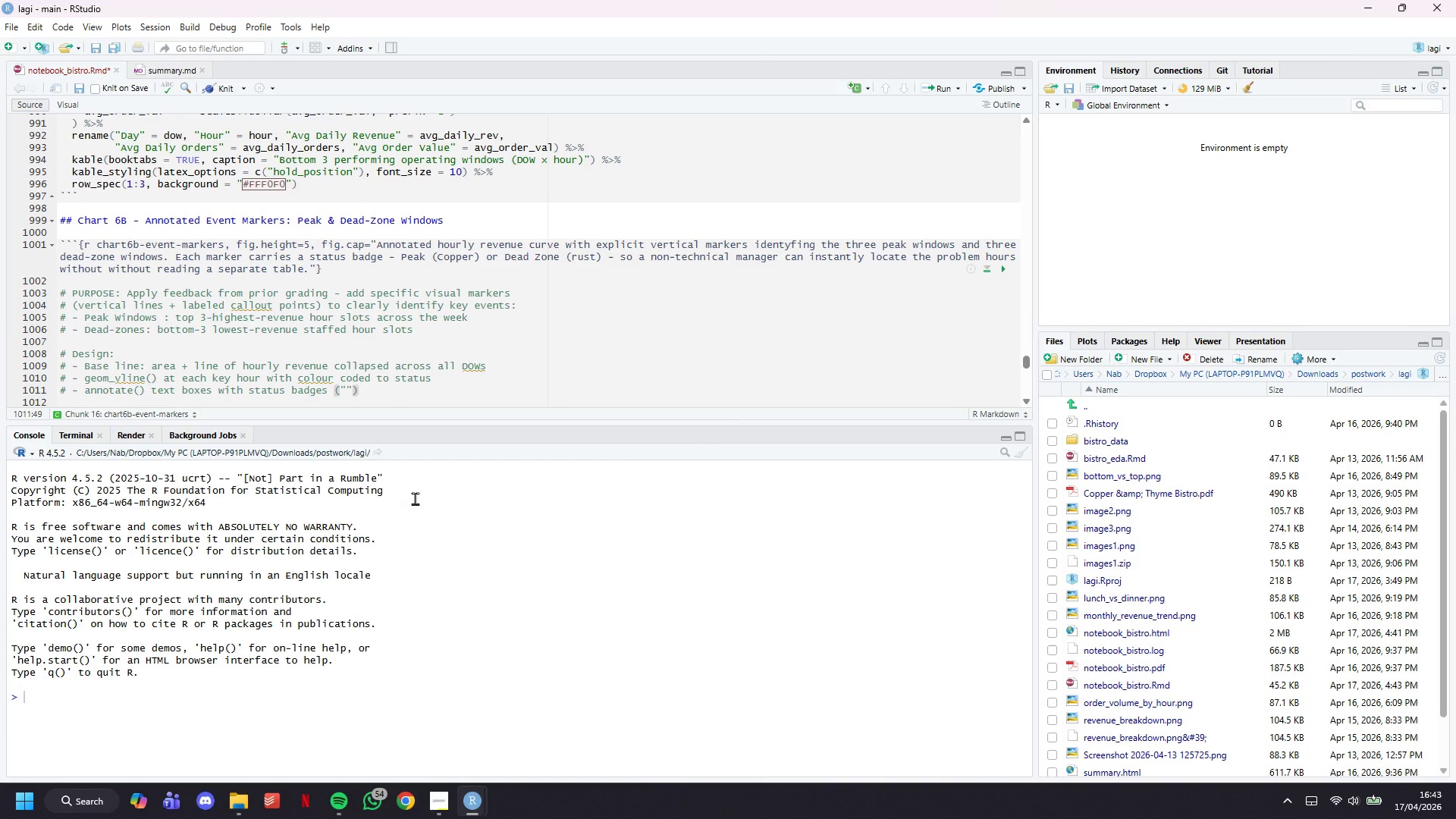 
key(ArrowLeft)
 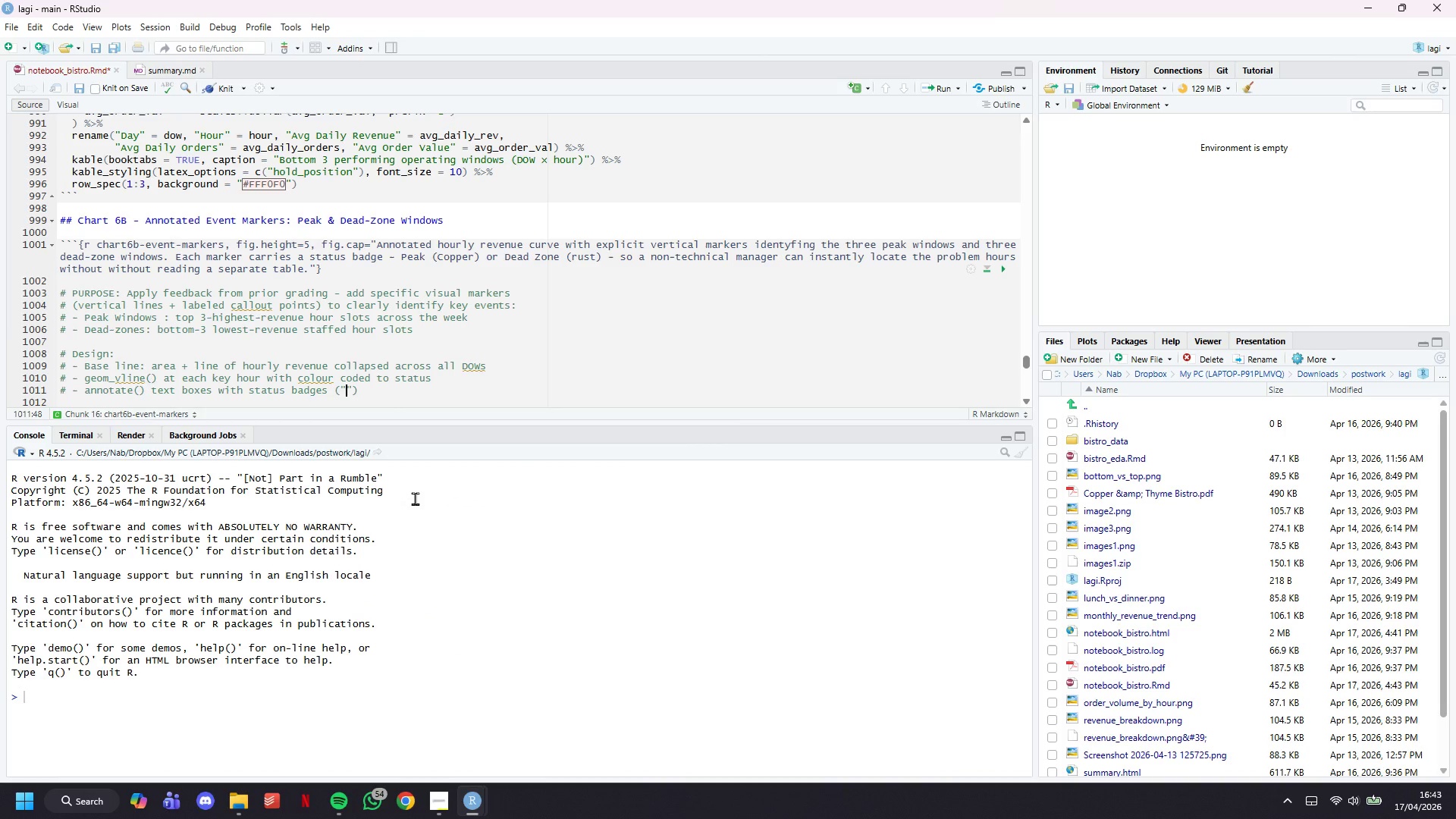 
type(^ Peak)
 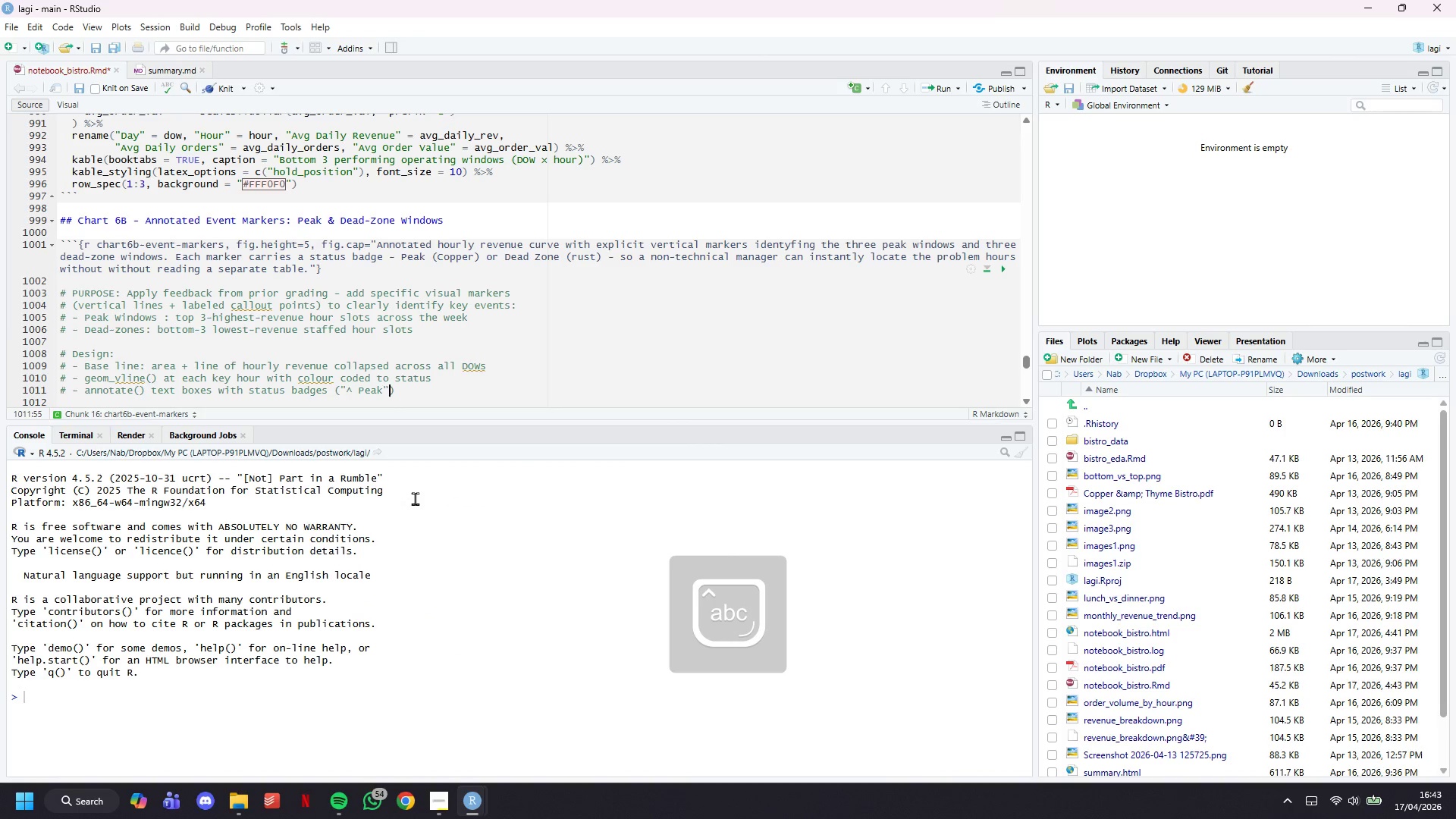 
key(ArrowRight)
 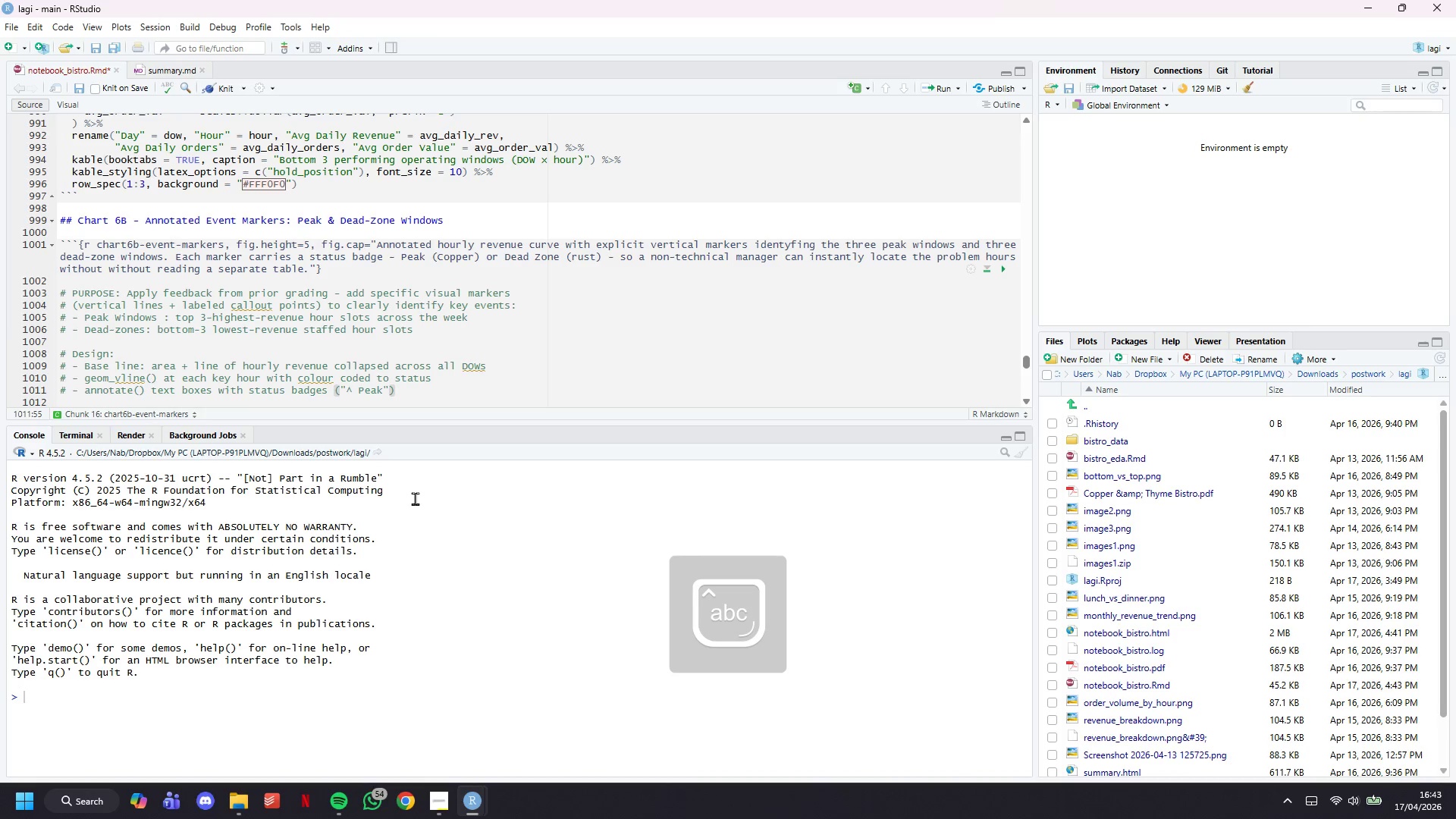 
key(Period)
 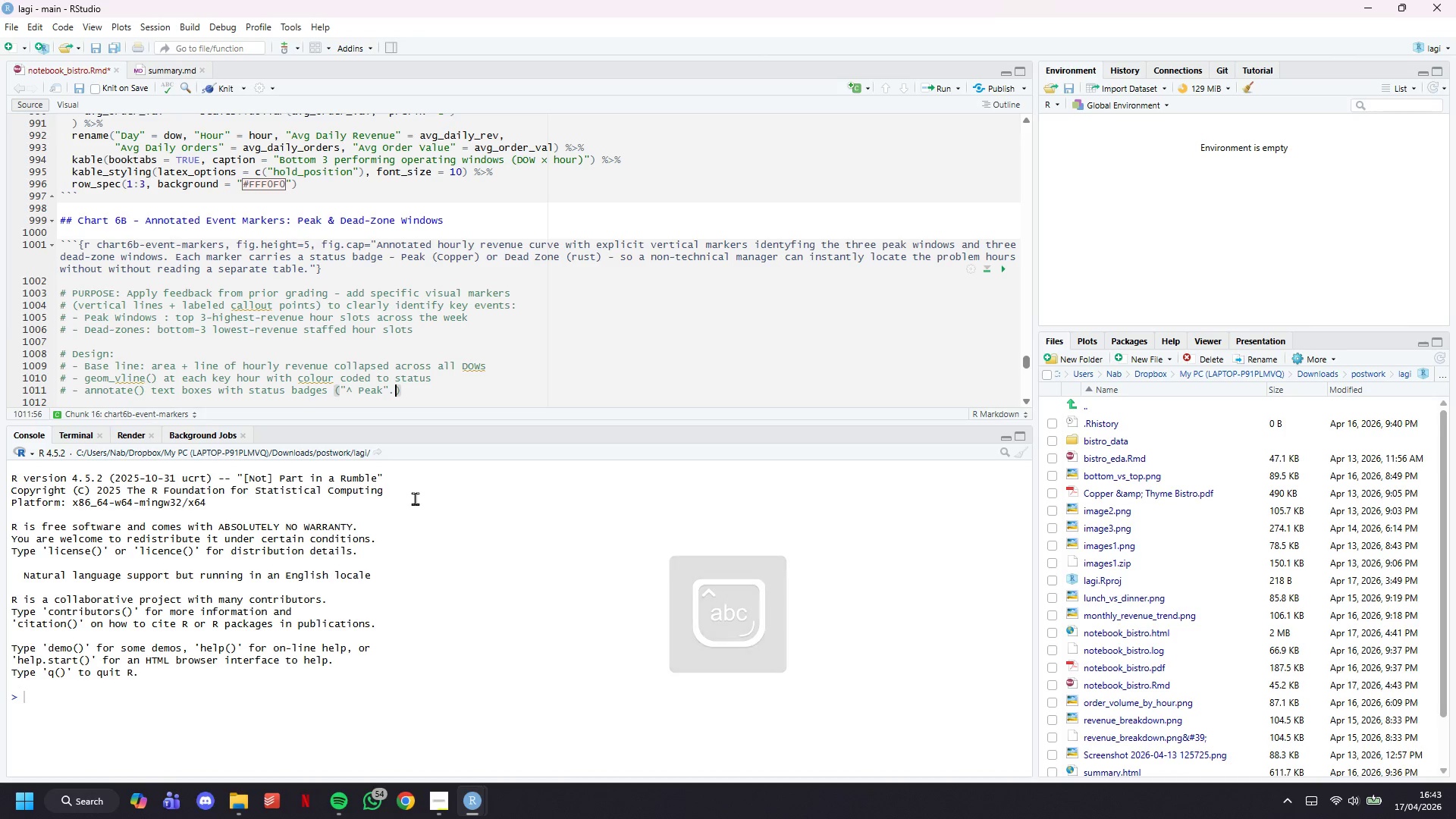 
key(Space)
 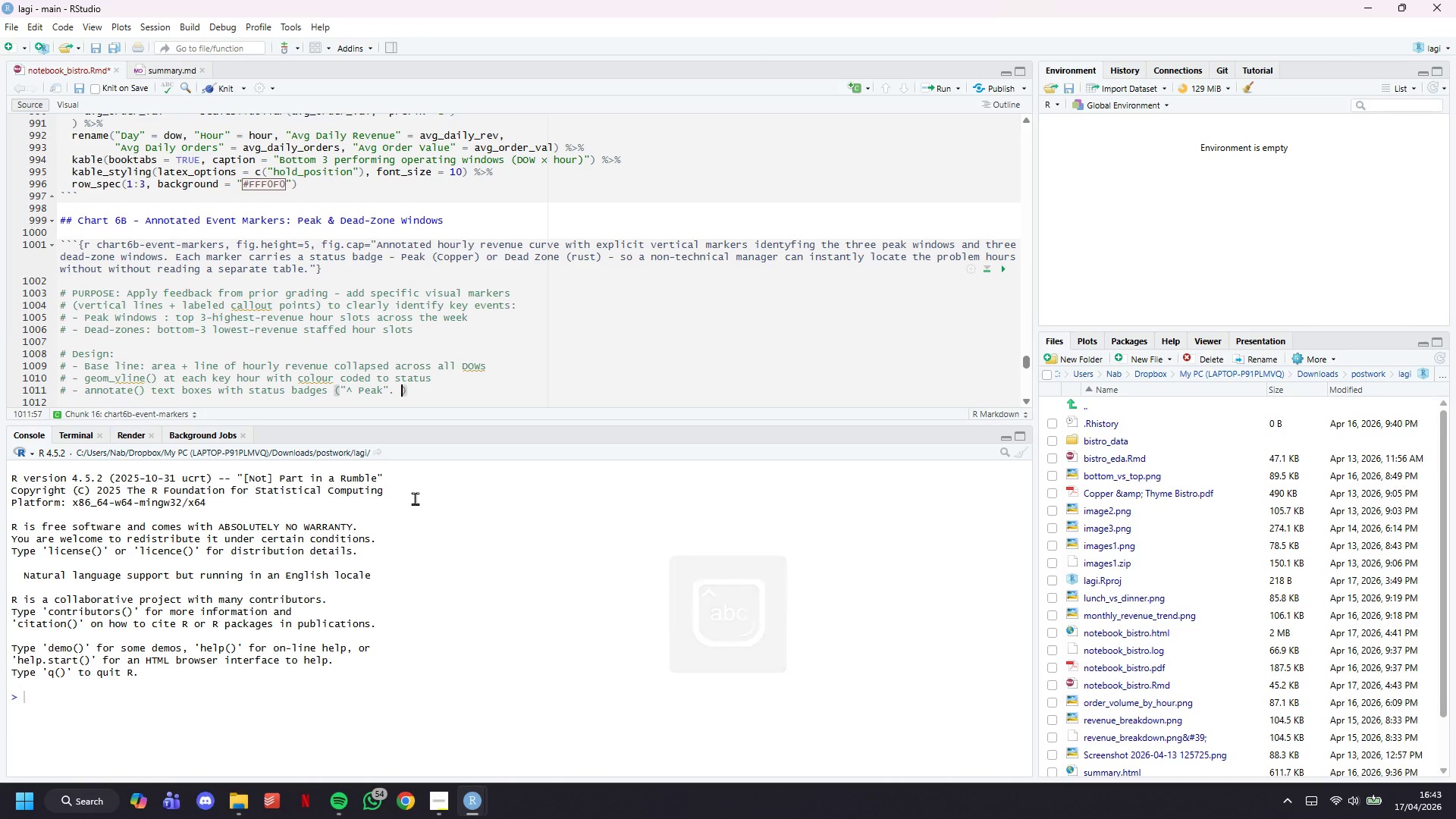 
key(Backspace)
 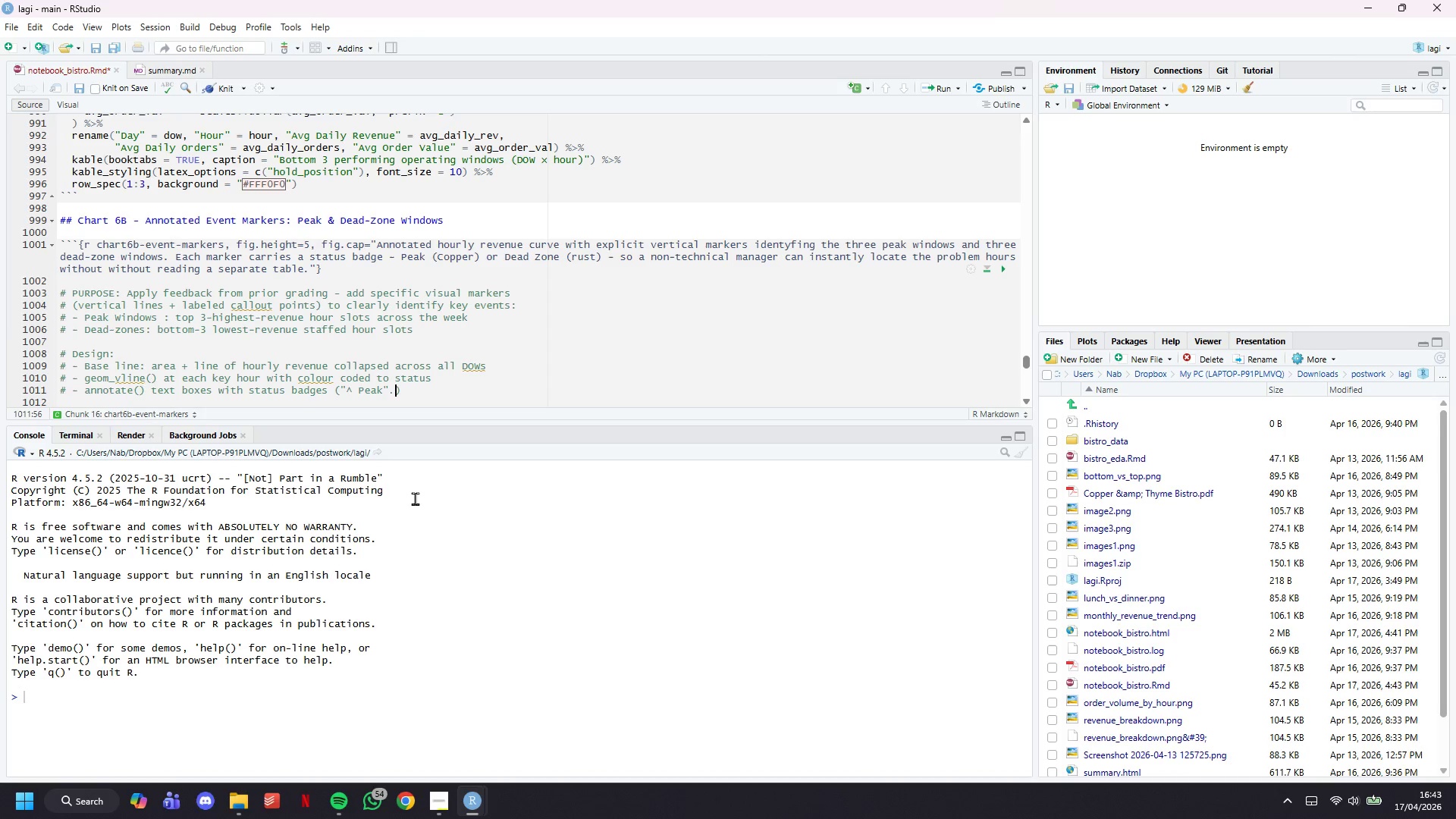 
key(Backspace)
 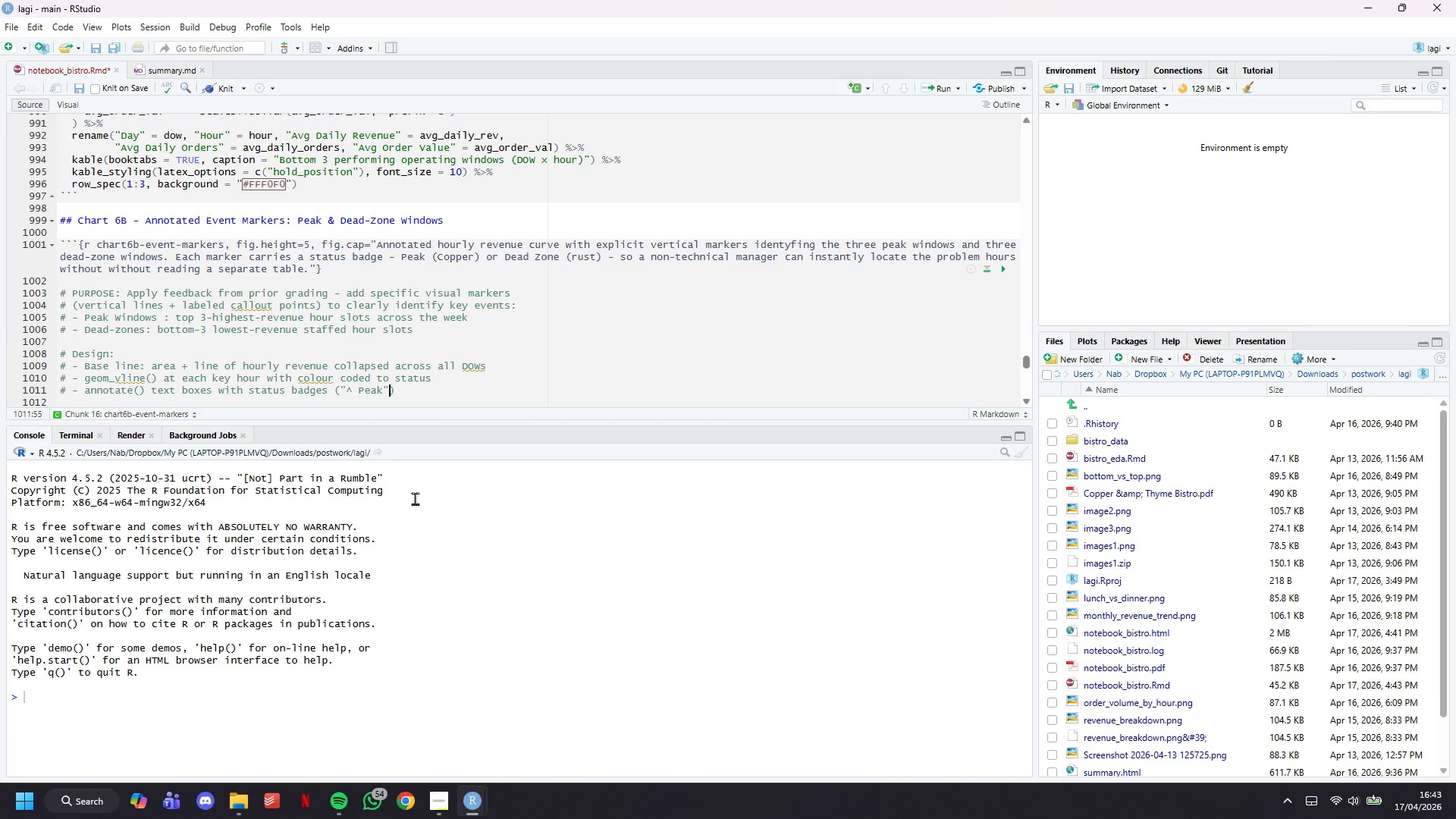 
key(Comma)
 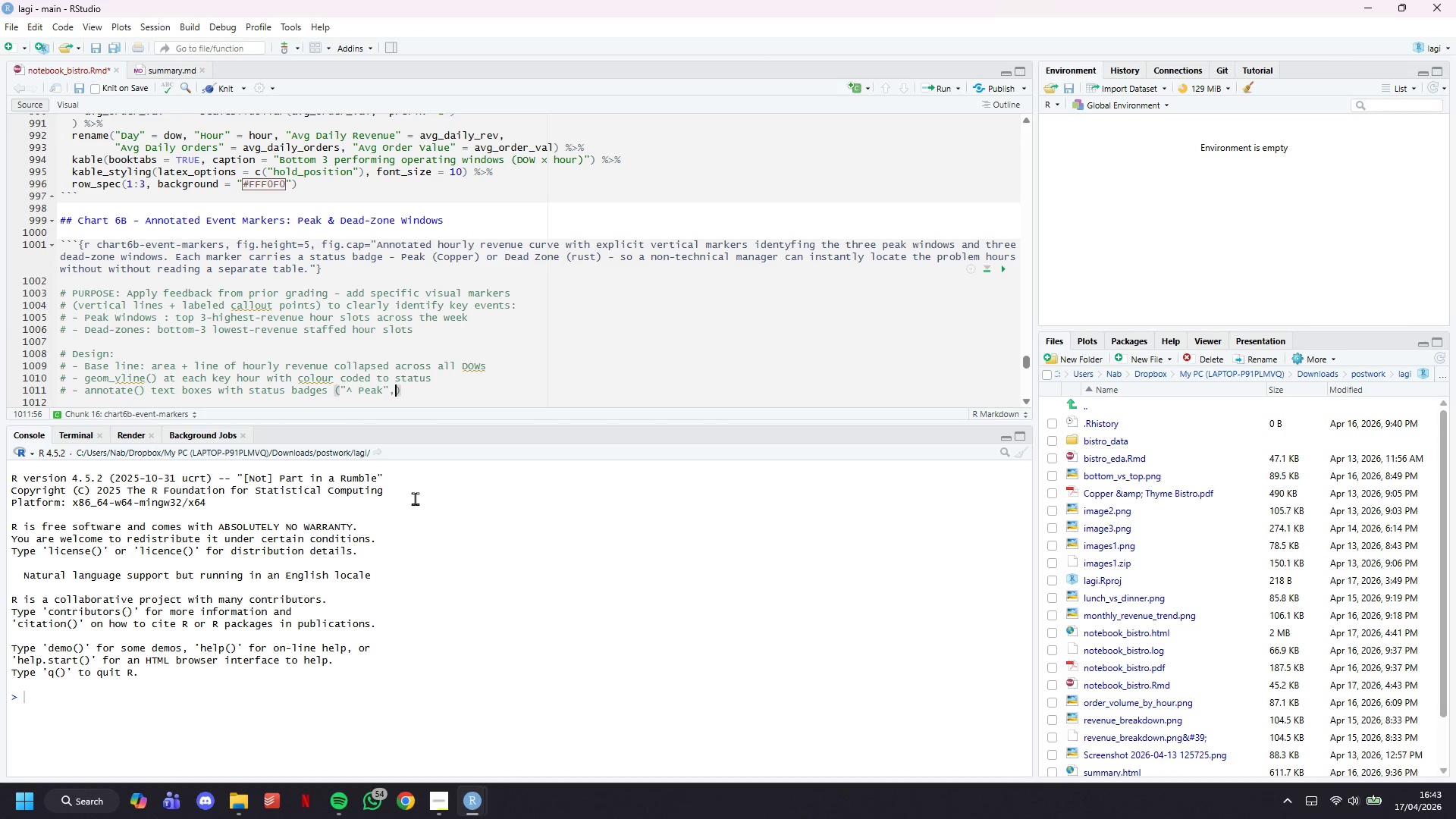 
key(Space)
 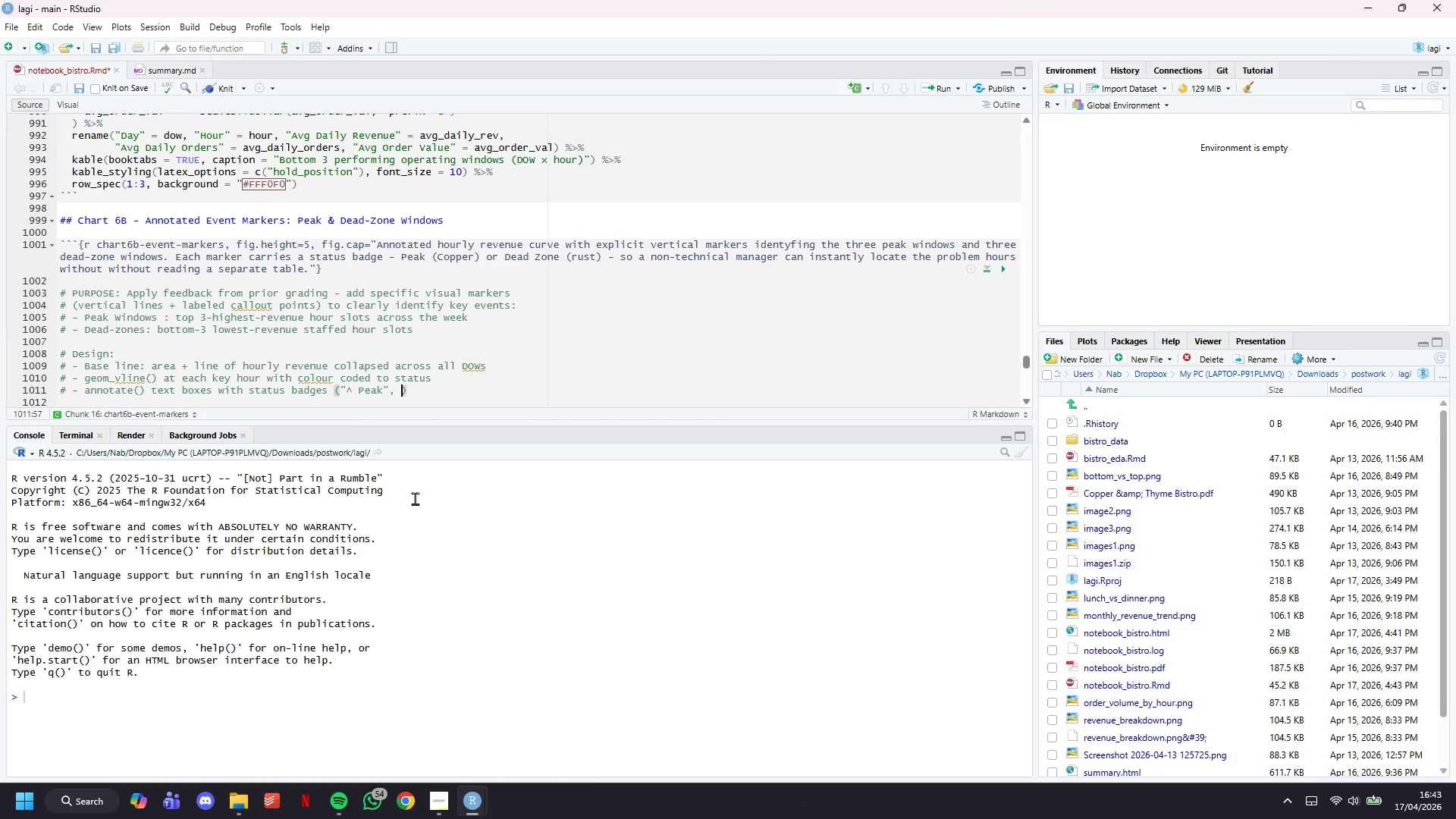 
key(Shift+Quote)
 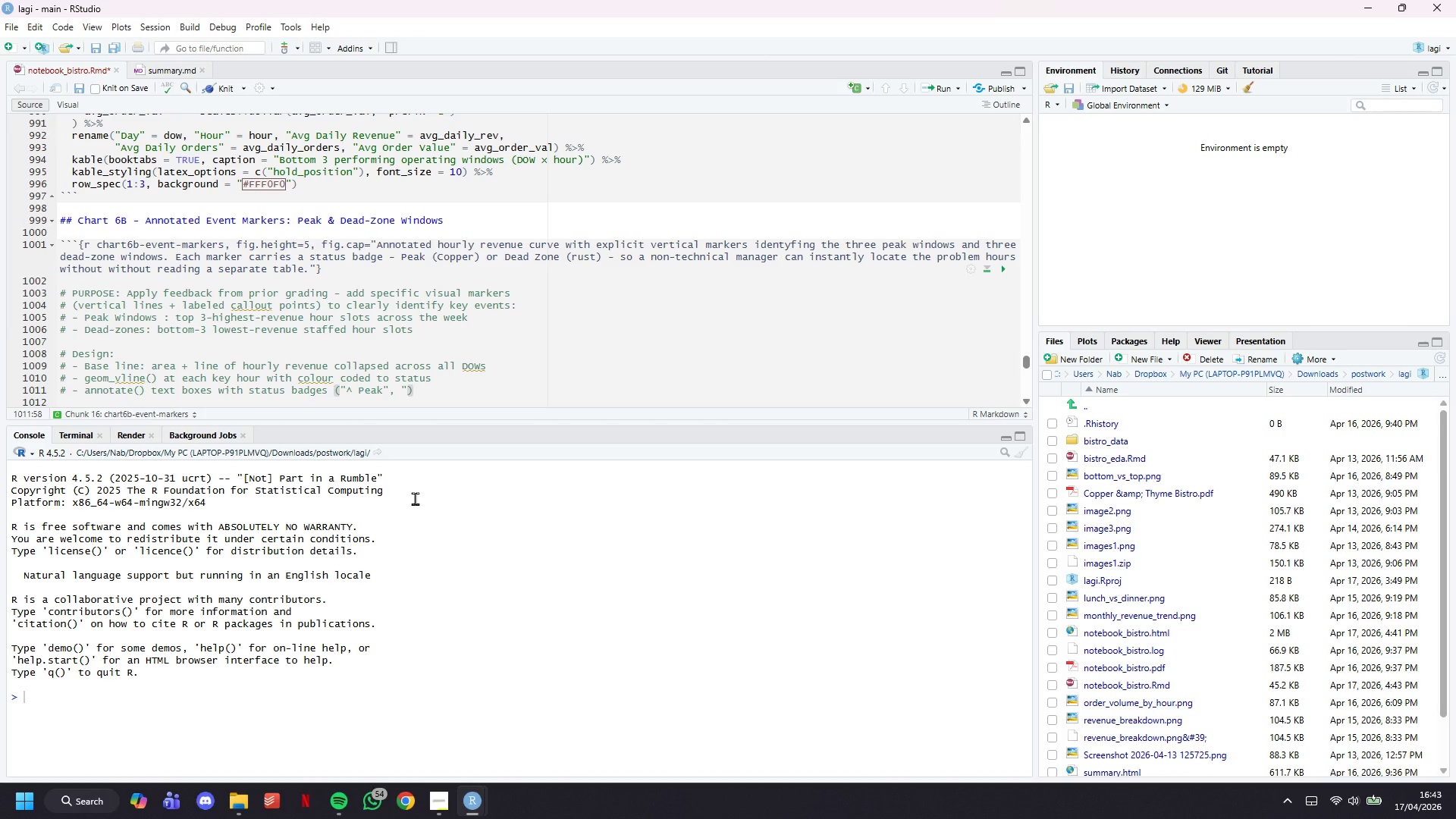 
key(Shift+Quote)
 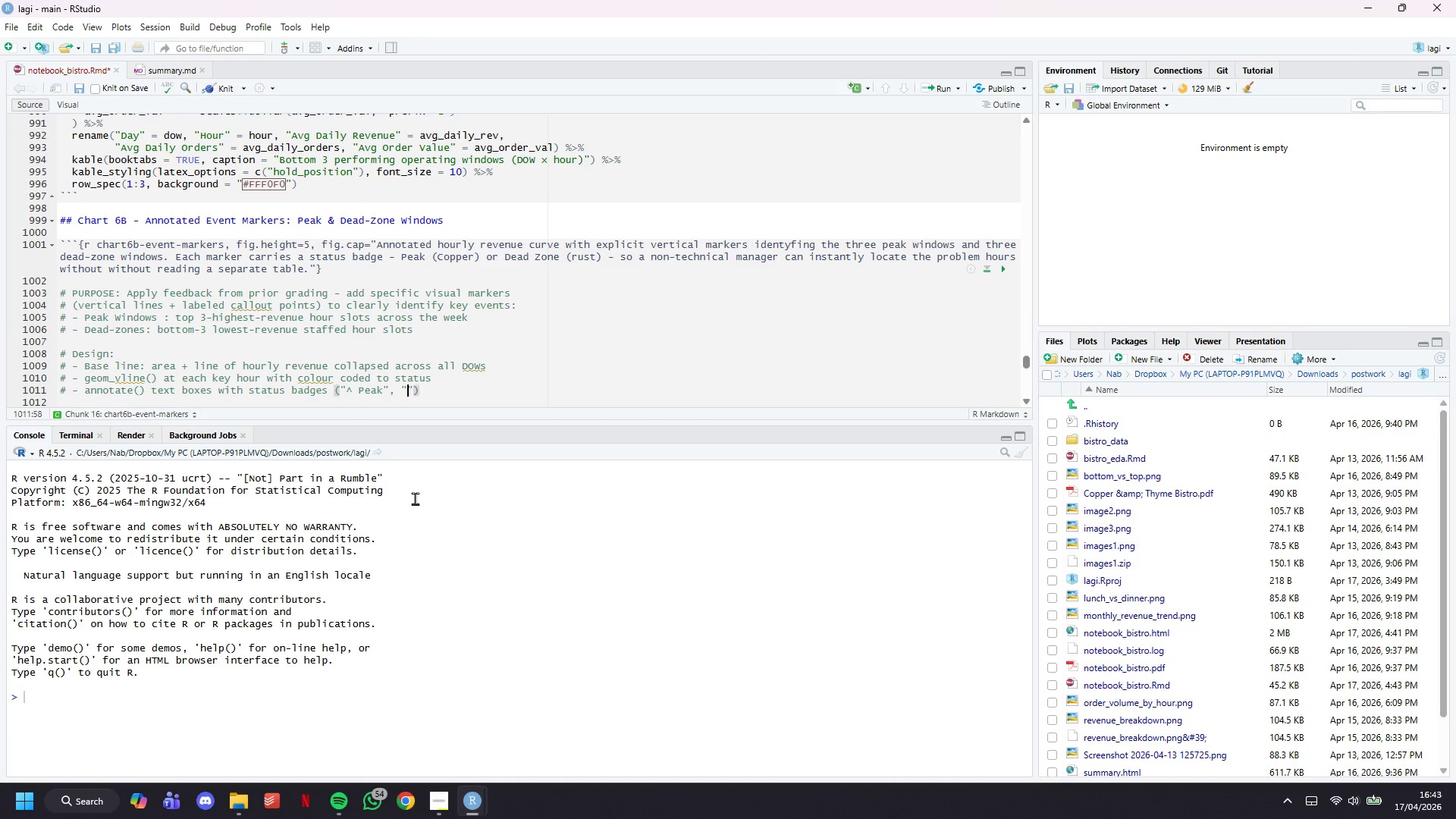 
key(ArrowLeft)
 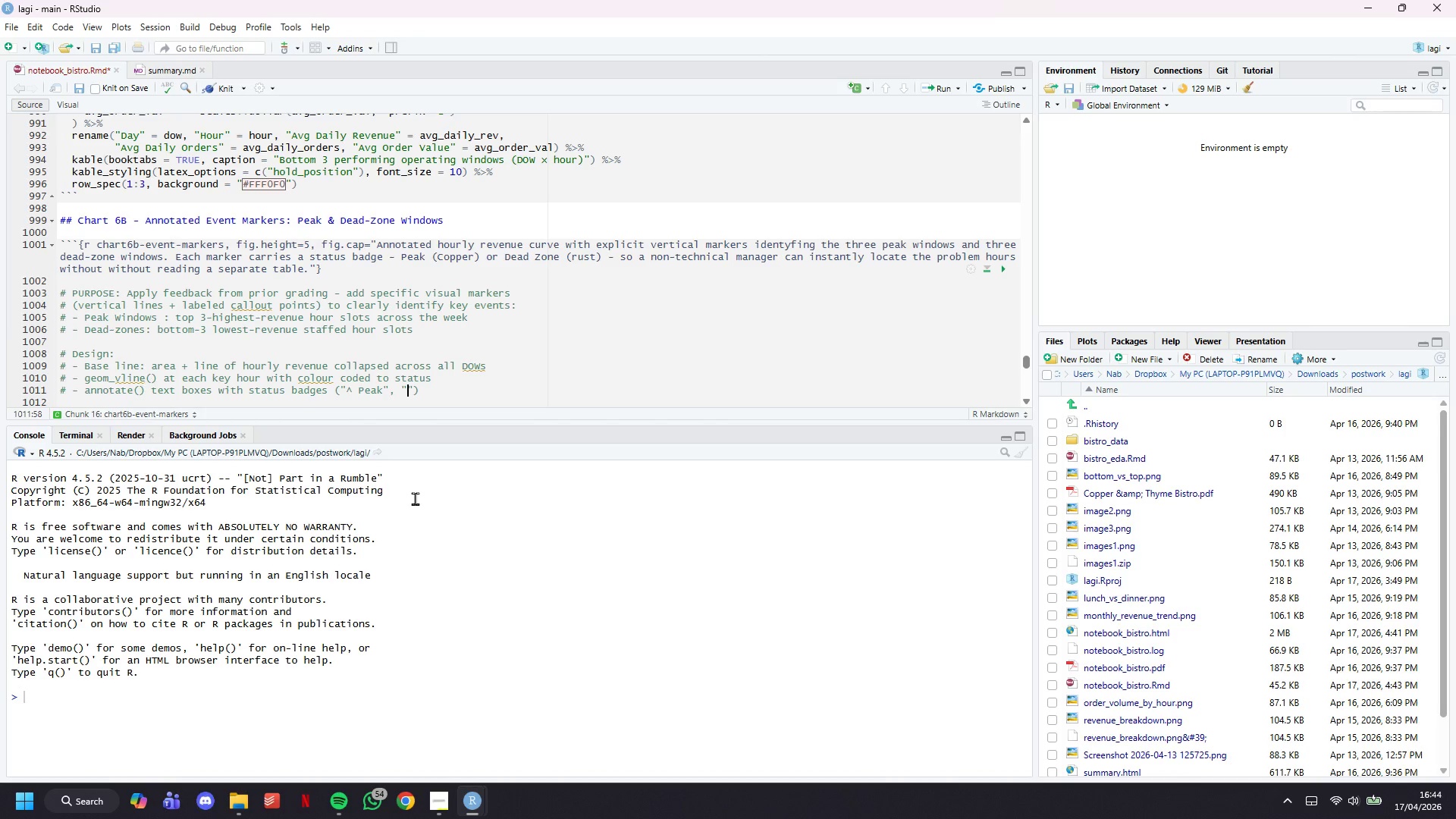 
type(v Dead Zones)
 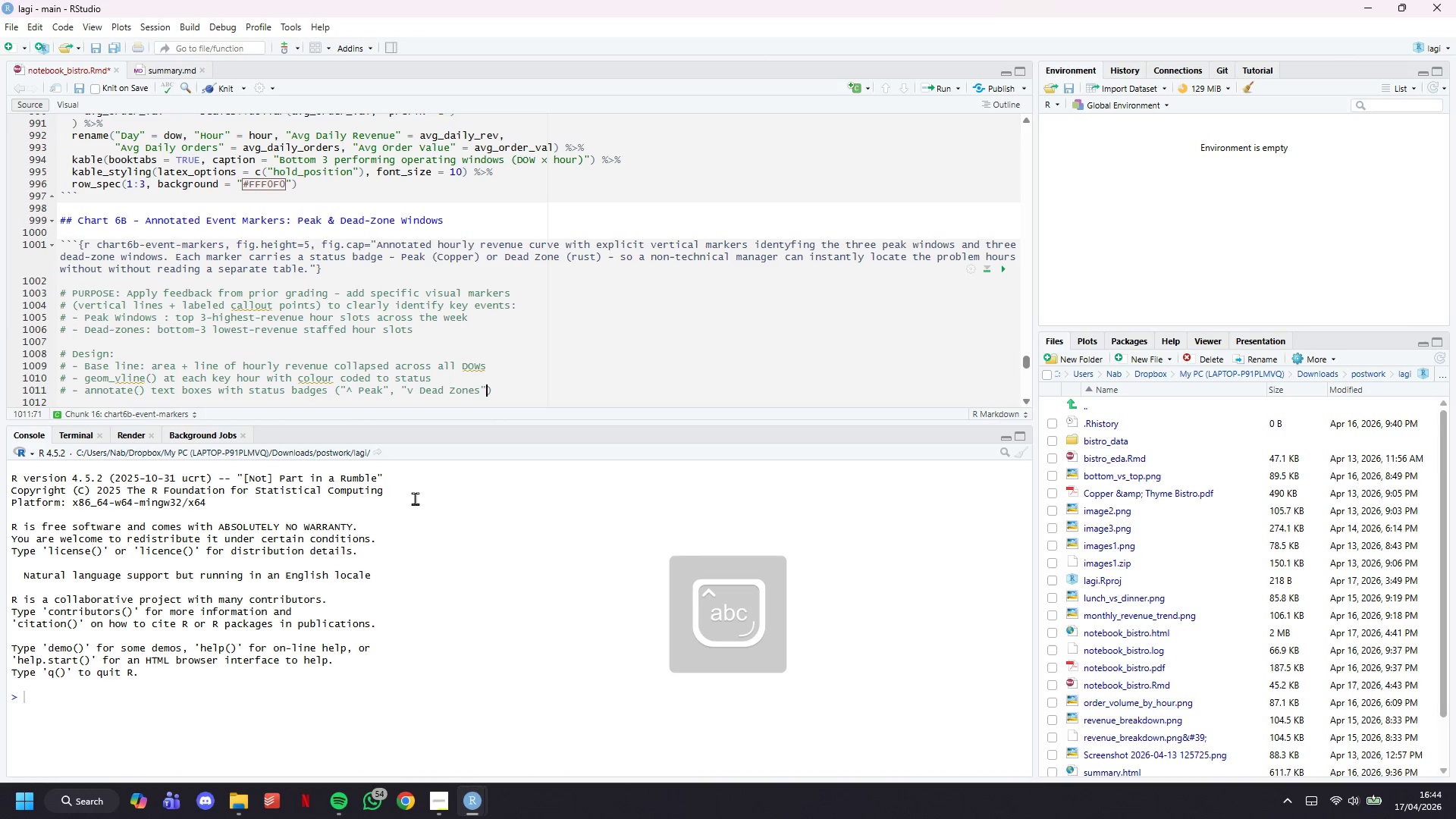 
key(ArrowRight)
 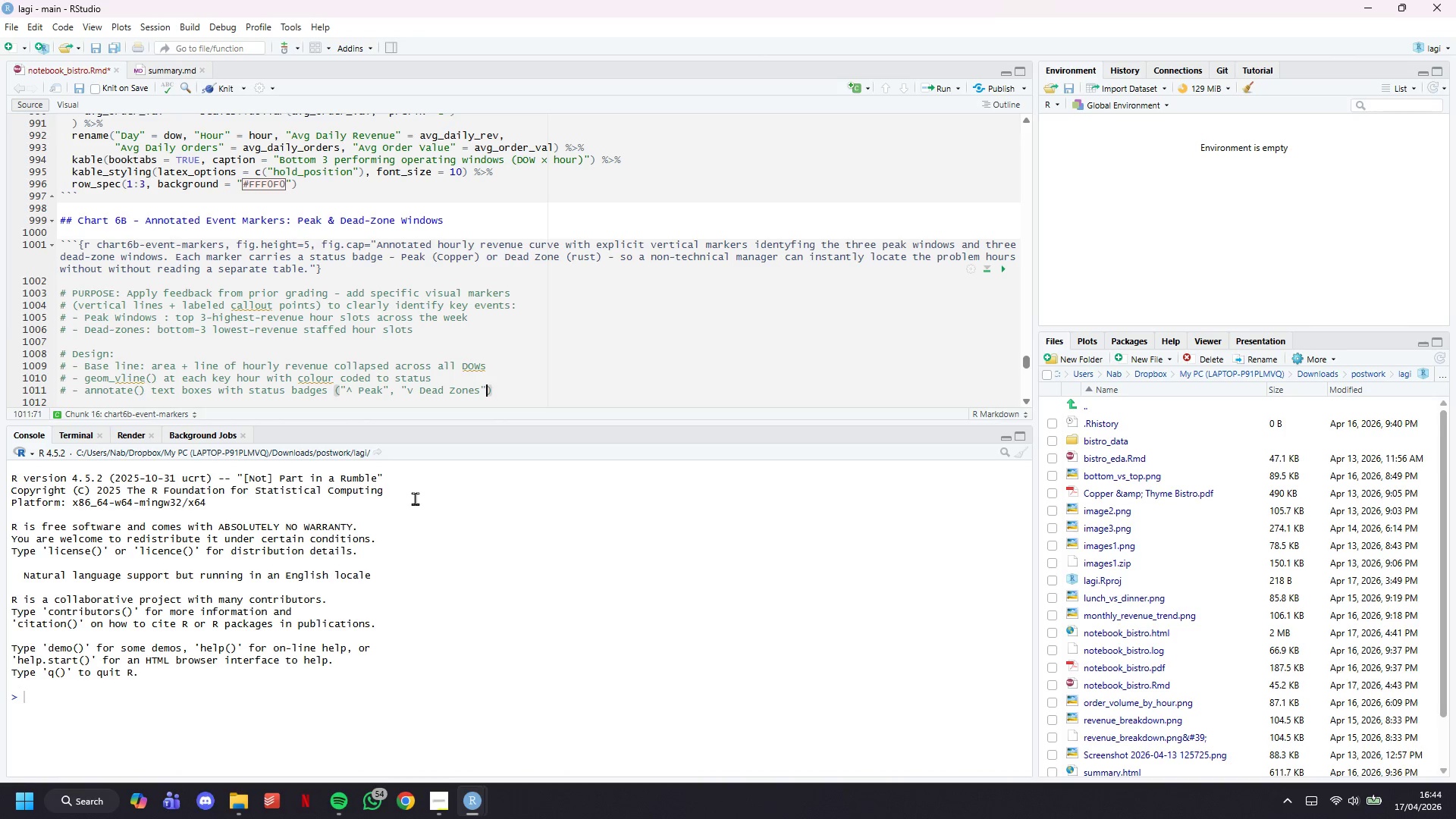 
wait(5.55)
 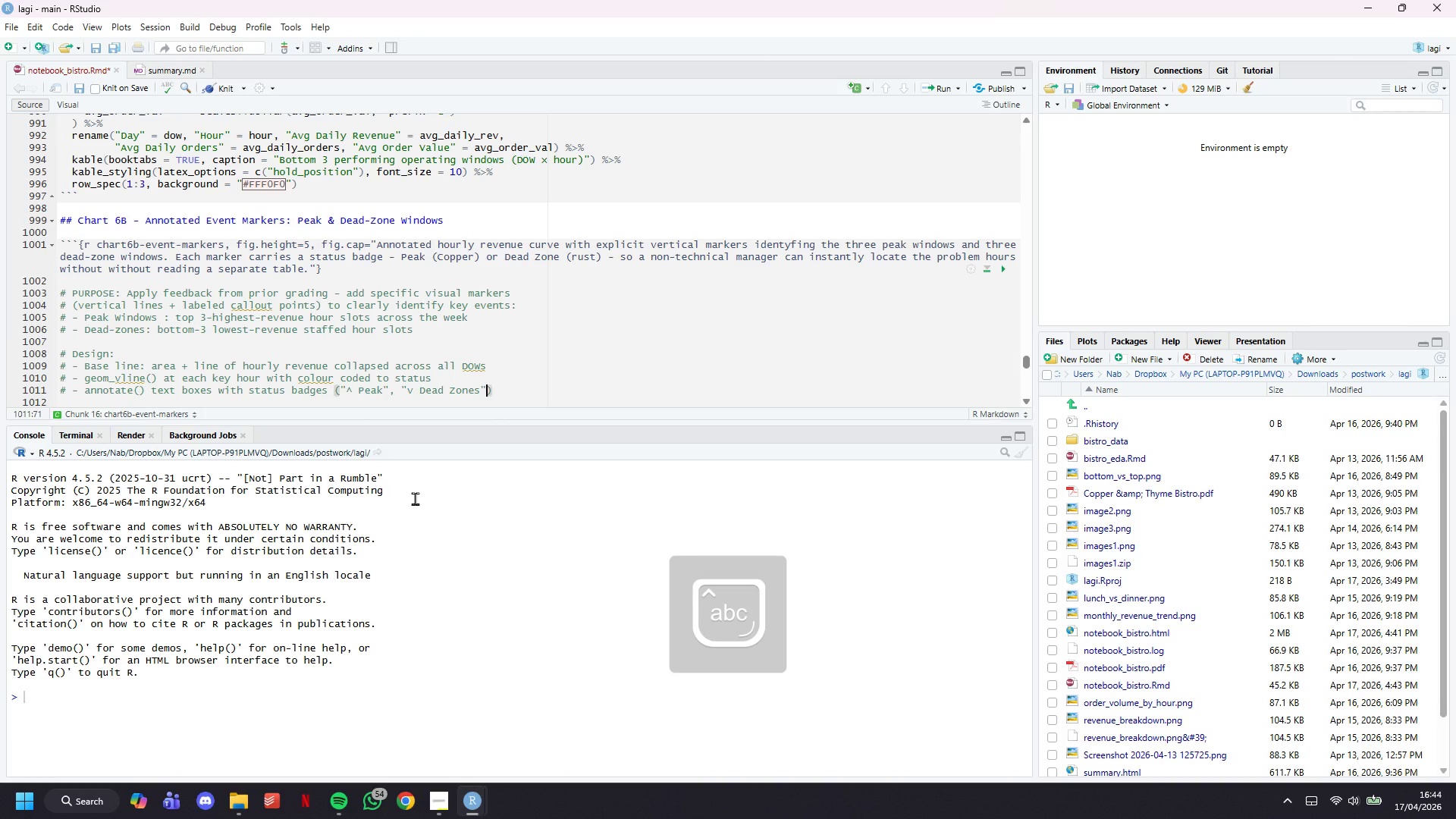 
key(ArrowLeft)
 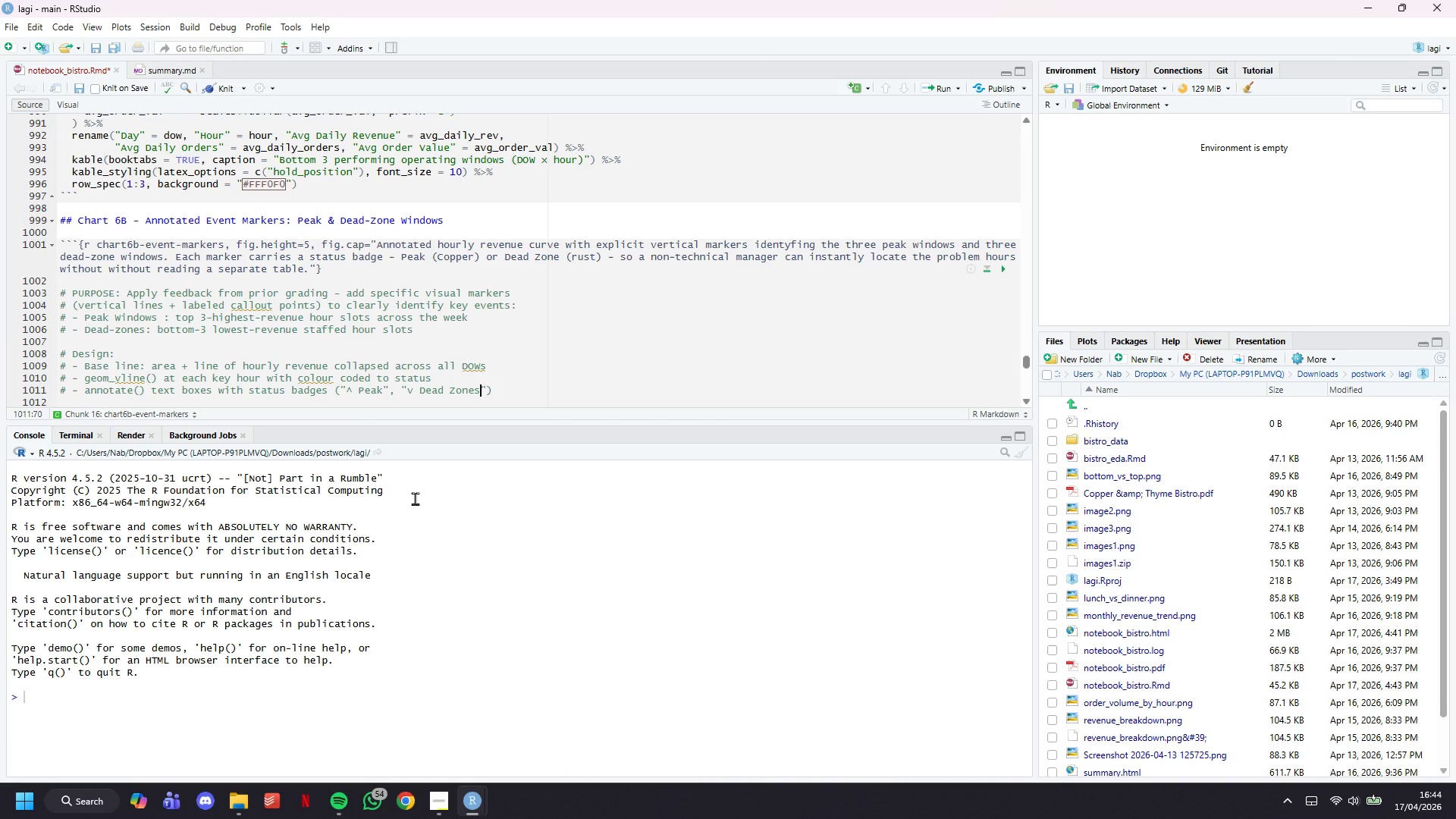 
key(Backspace)
 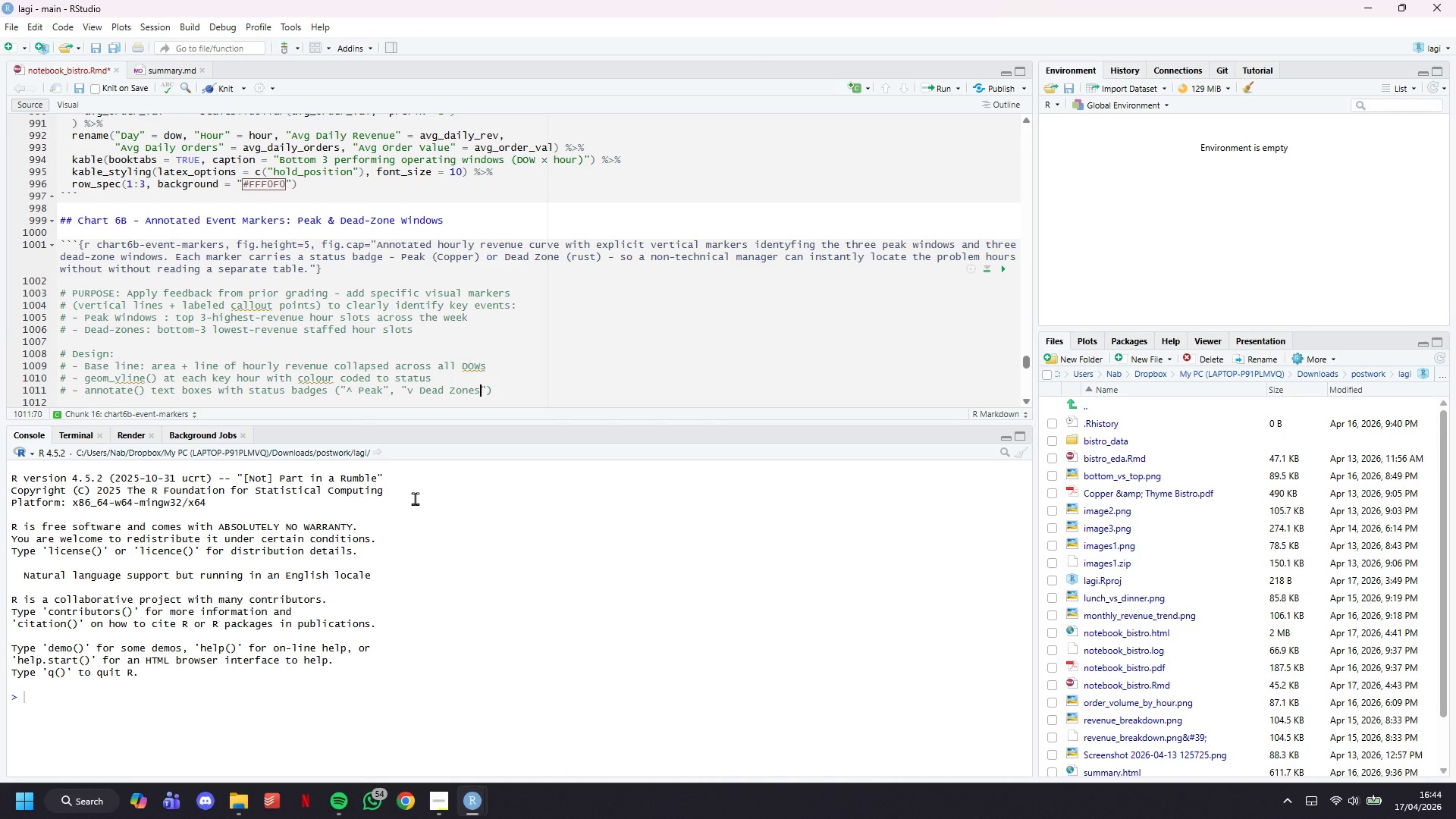 
key(ArrowRight)
 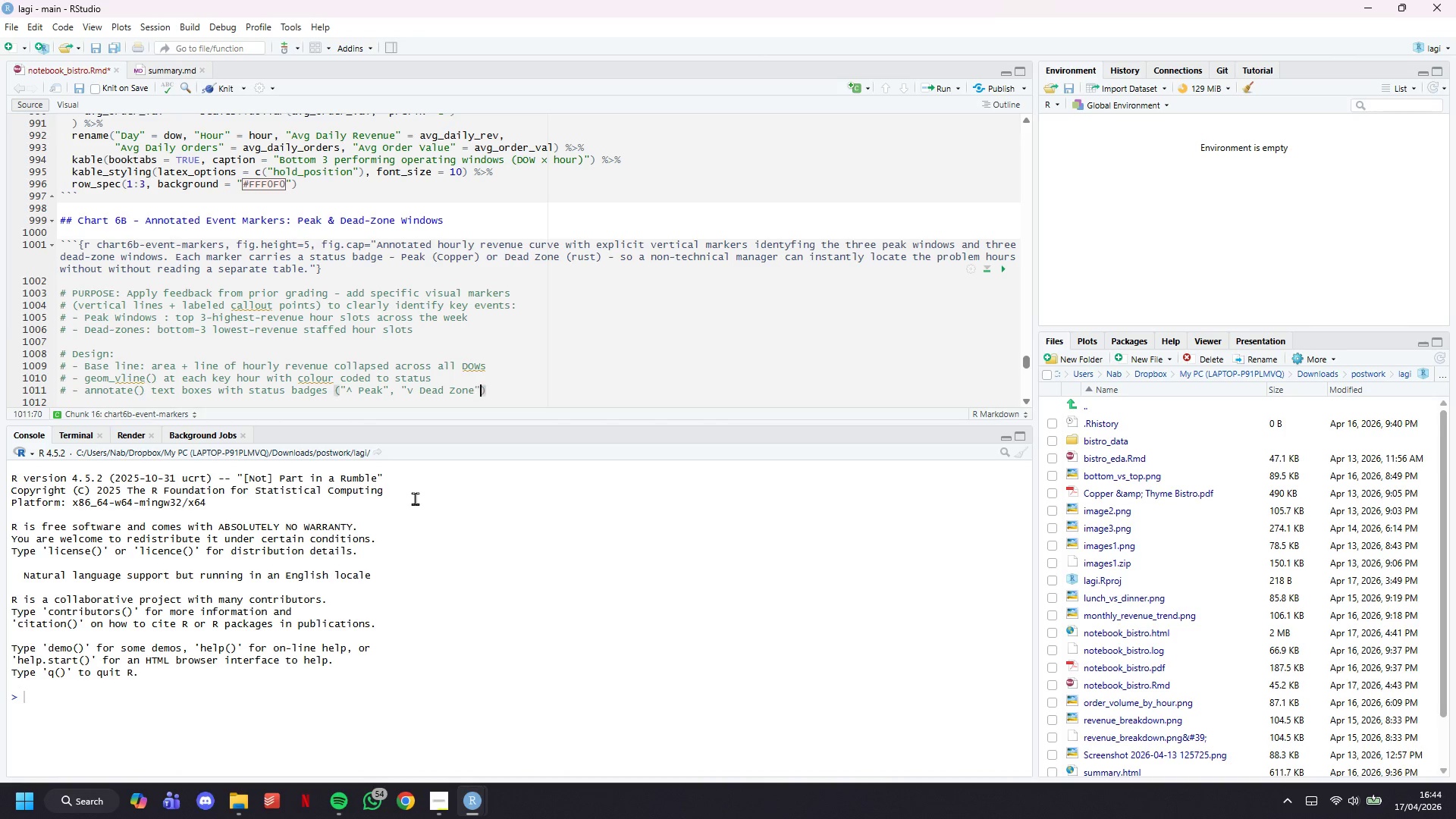 
key(ArrowRight)
 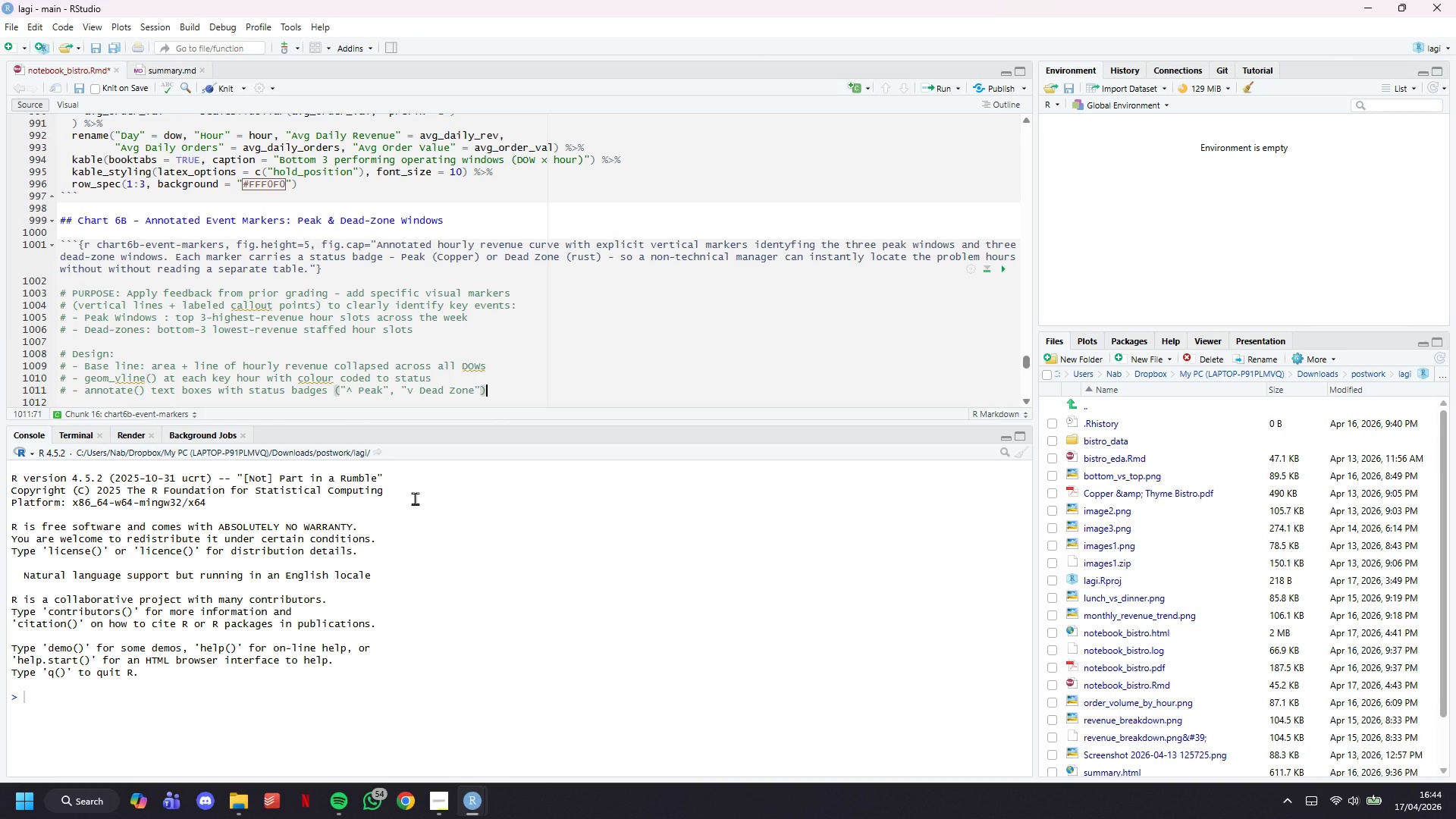 
key(Enter)
 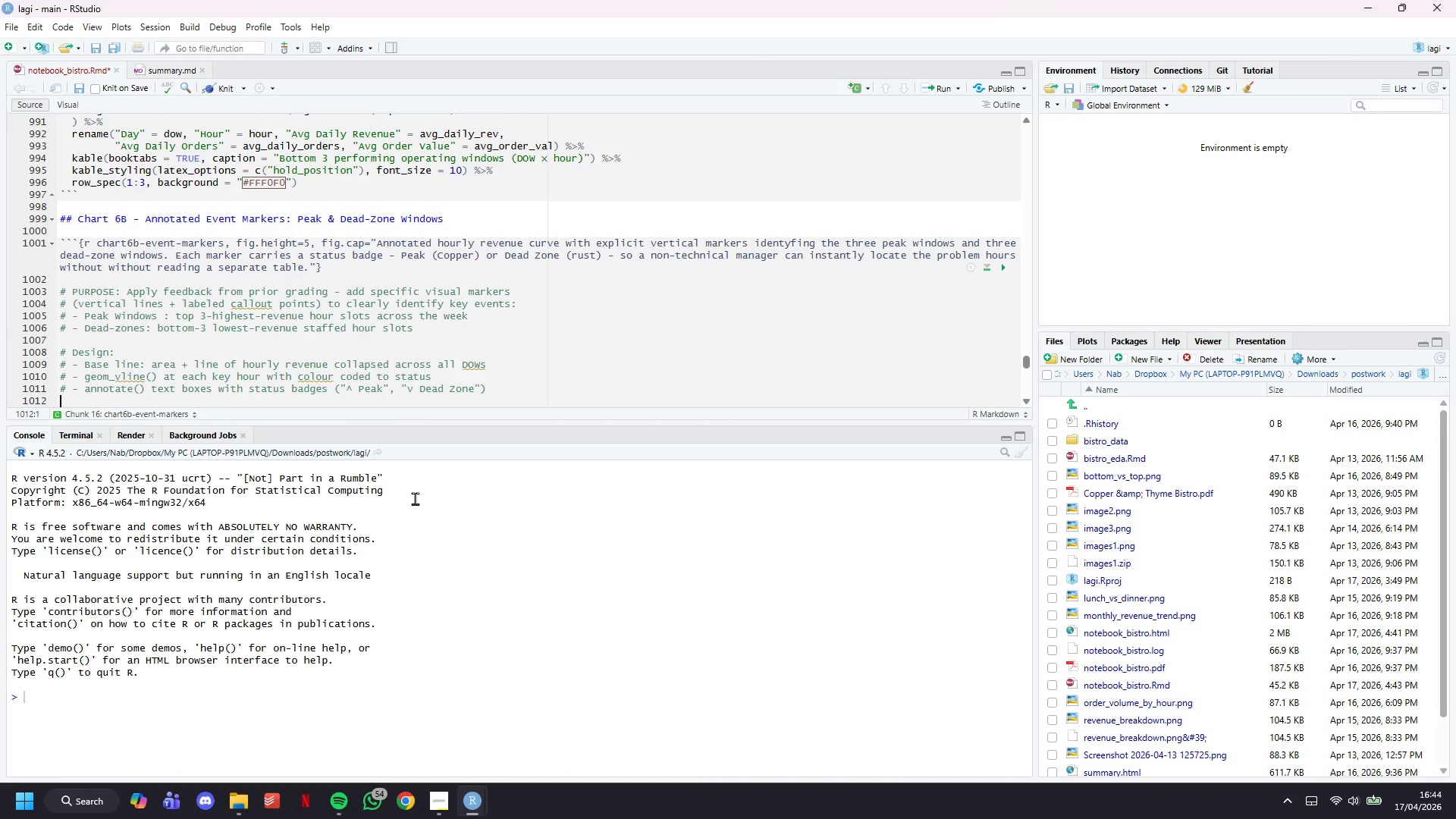 
type(# - geom_point()
 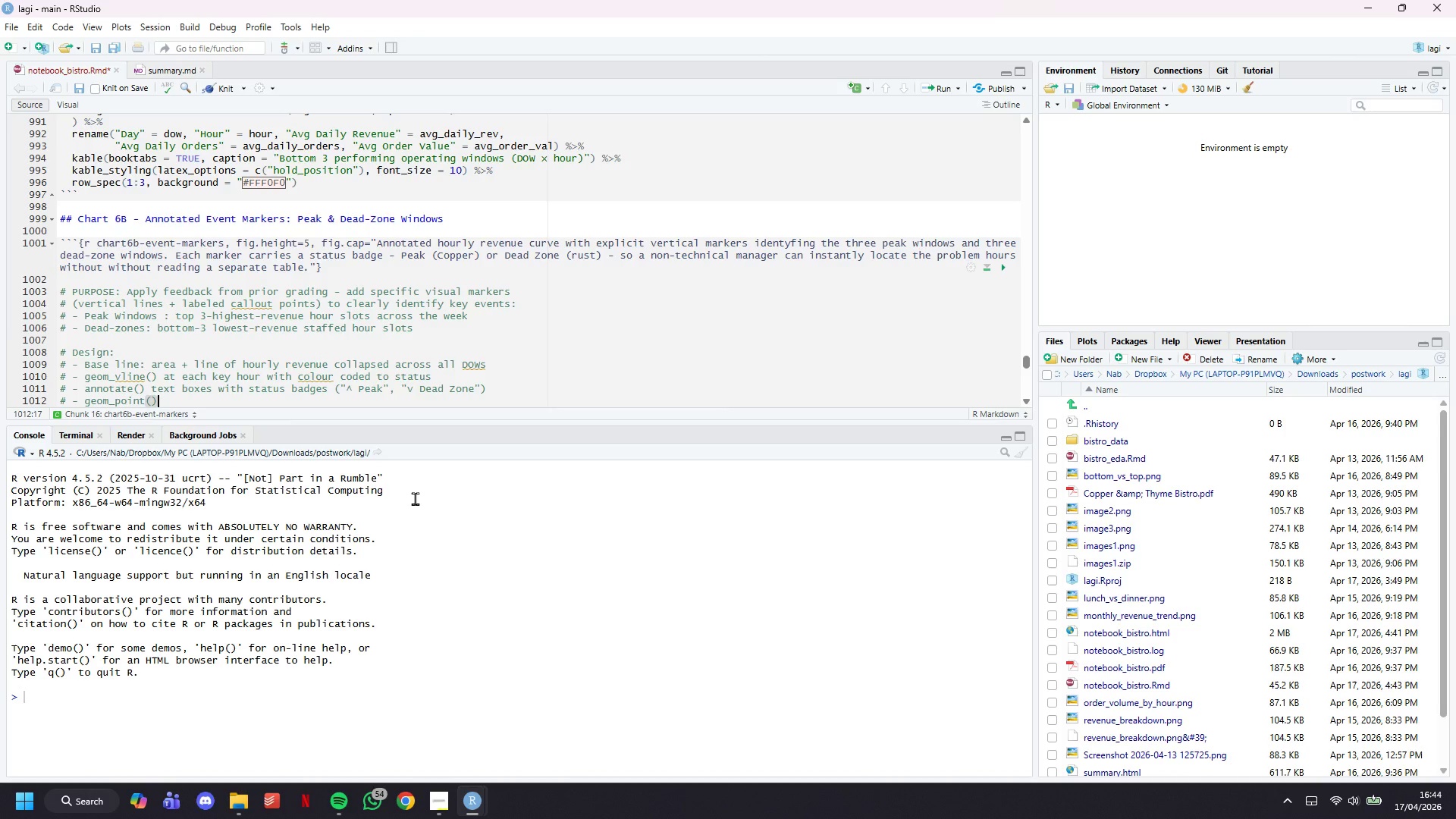 
 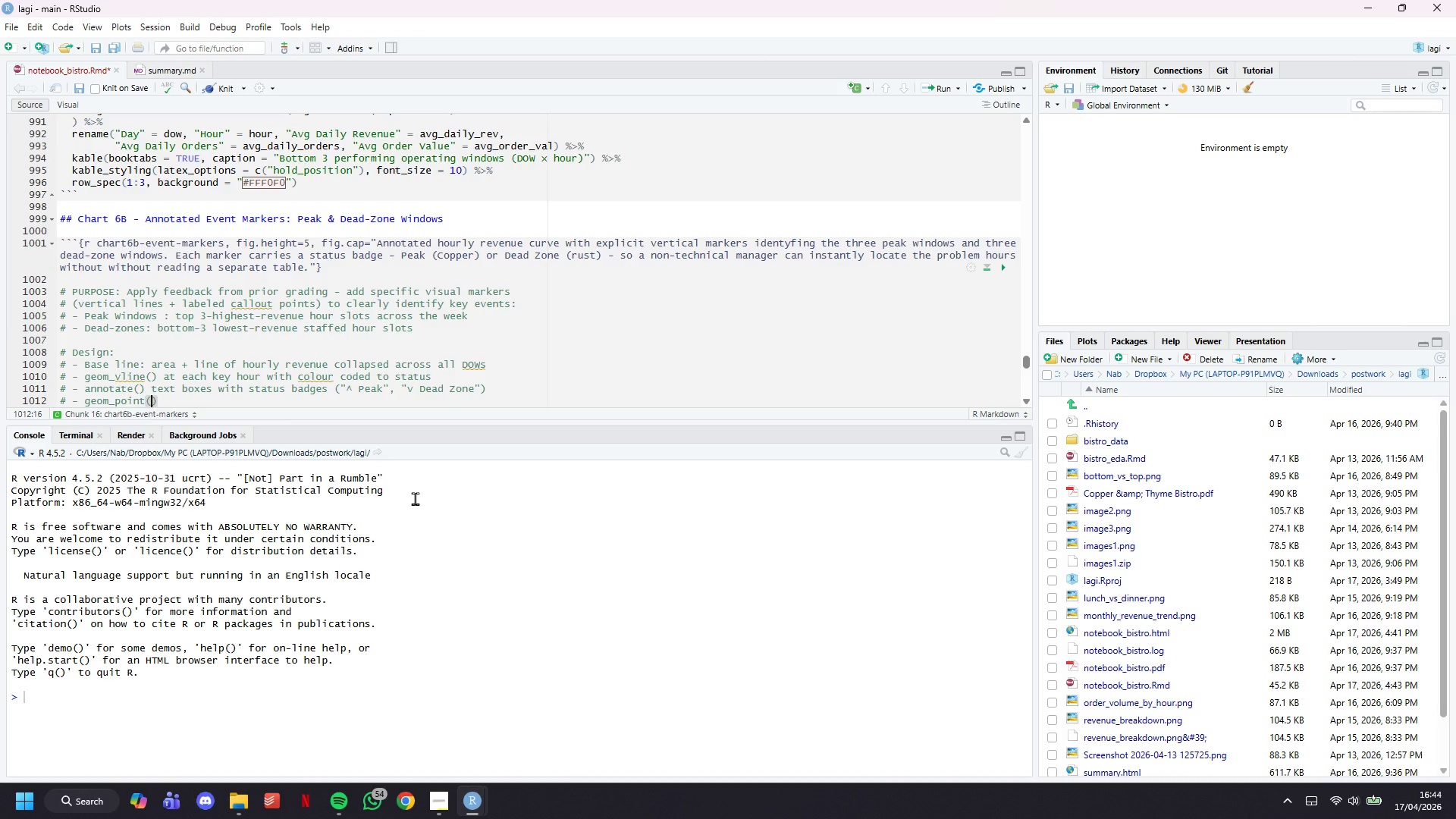 
key(ArrowRight)
 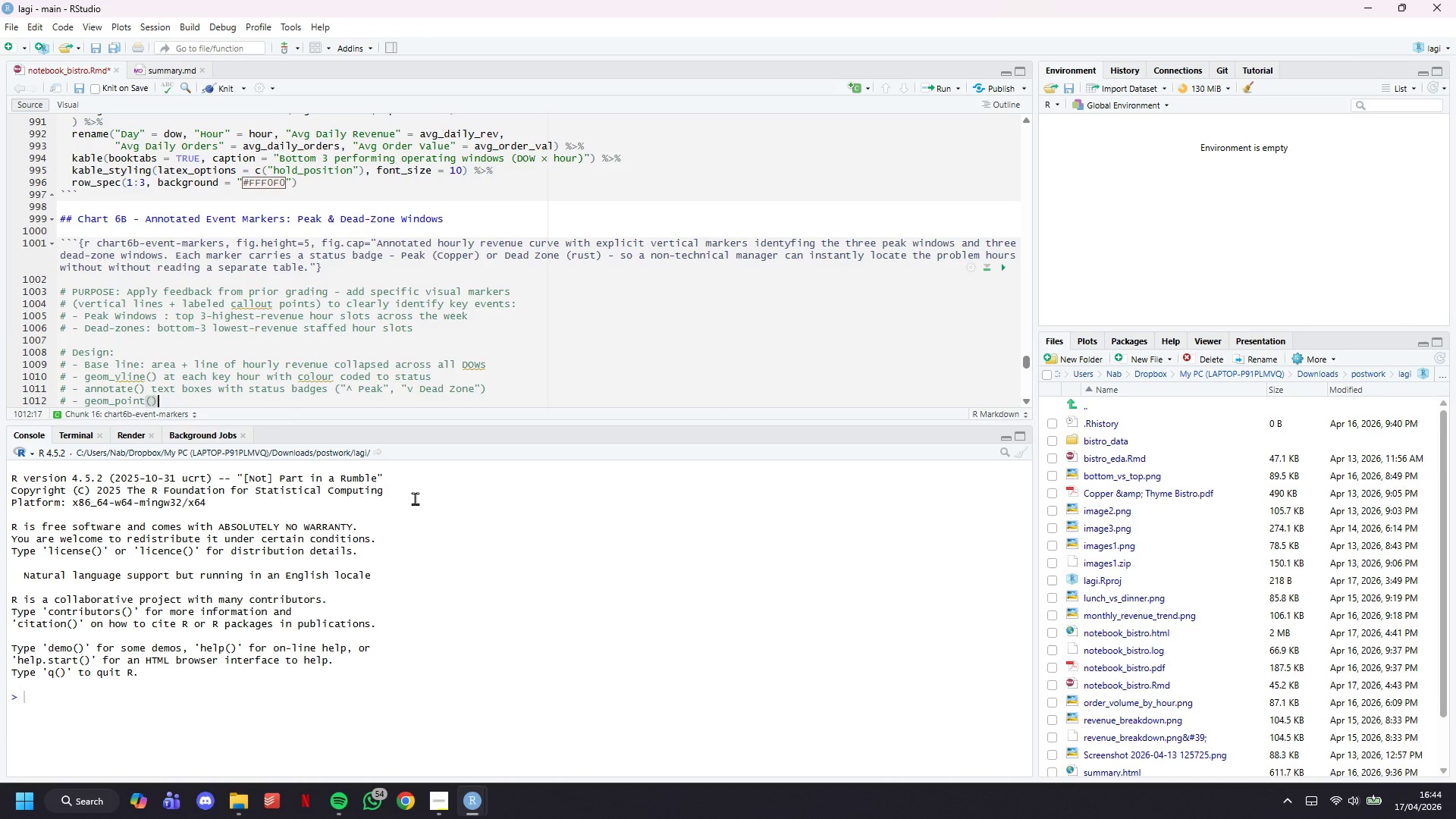 
type( high;)
key(Backspace)
type(lights )
 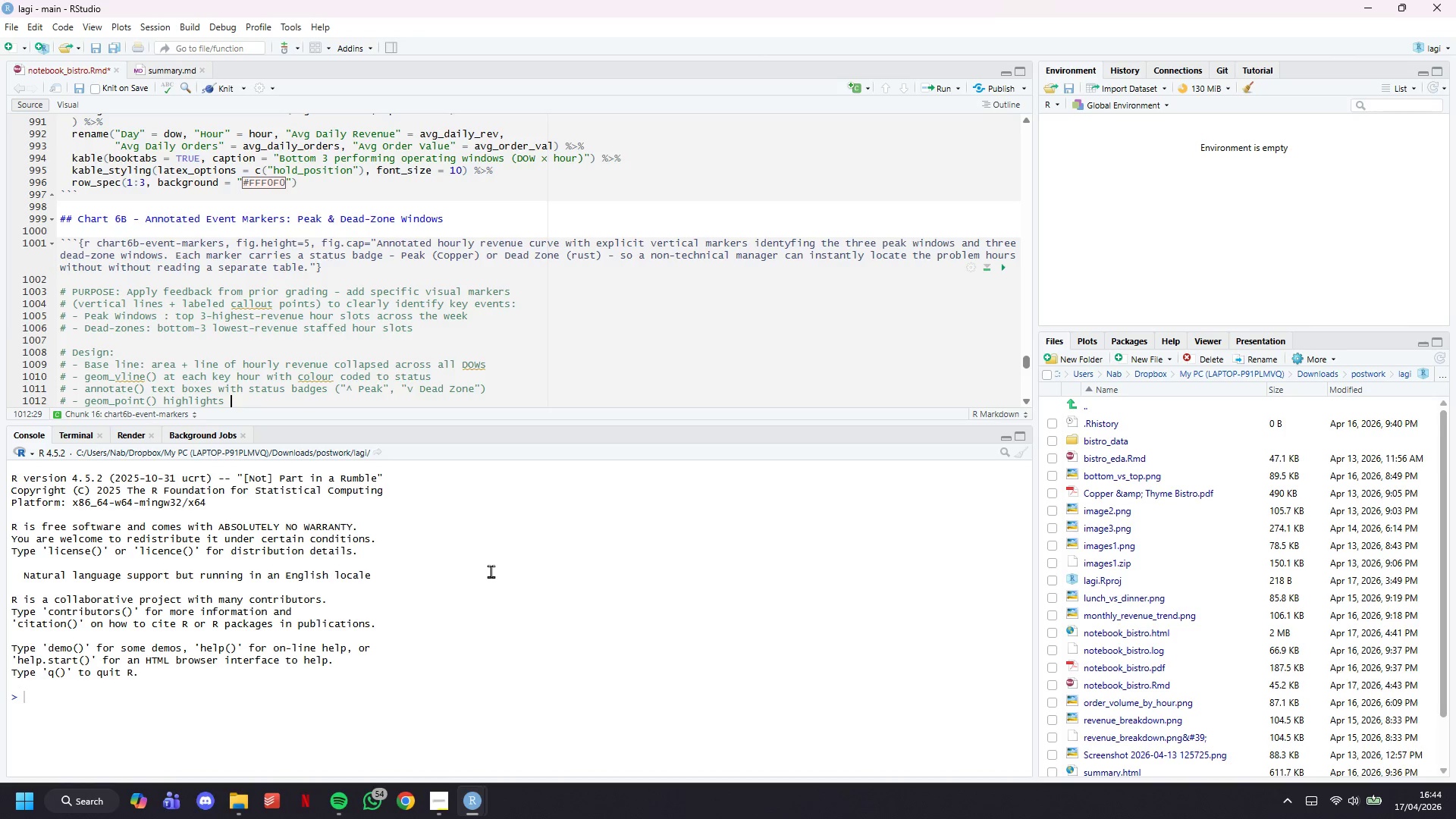 
type(on the revenue curve at those hours)
 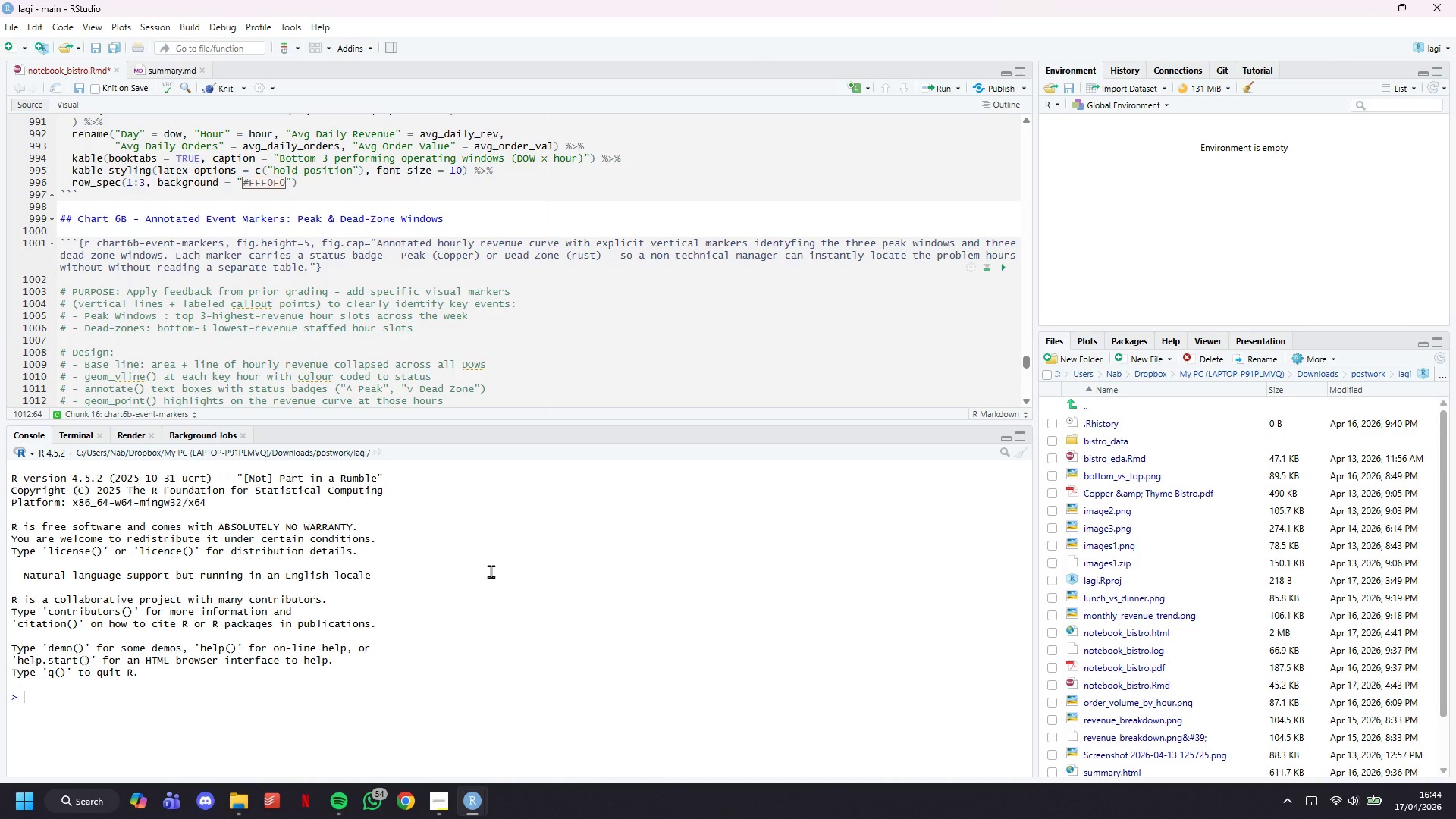 
wait(15.72)
 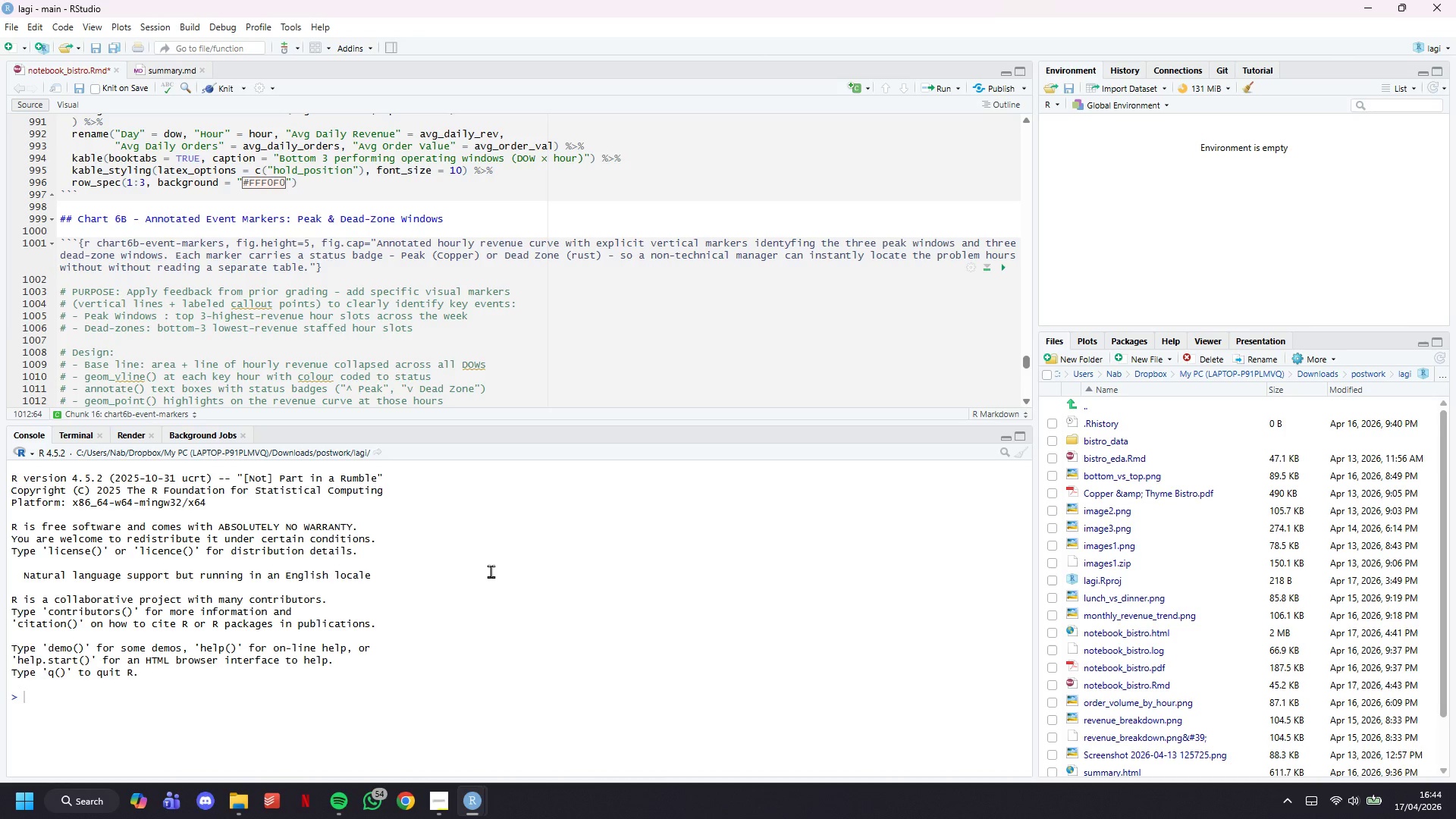 
scroll: coordinate [532, 316], scroll_direction: down, amount: 3.0
 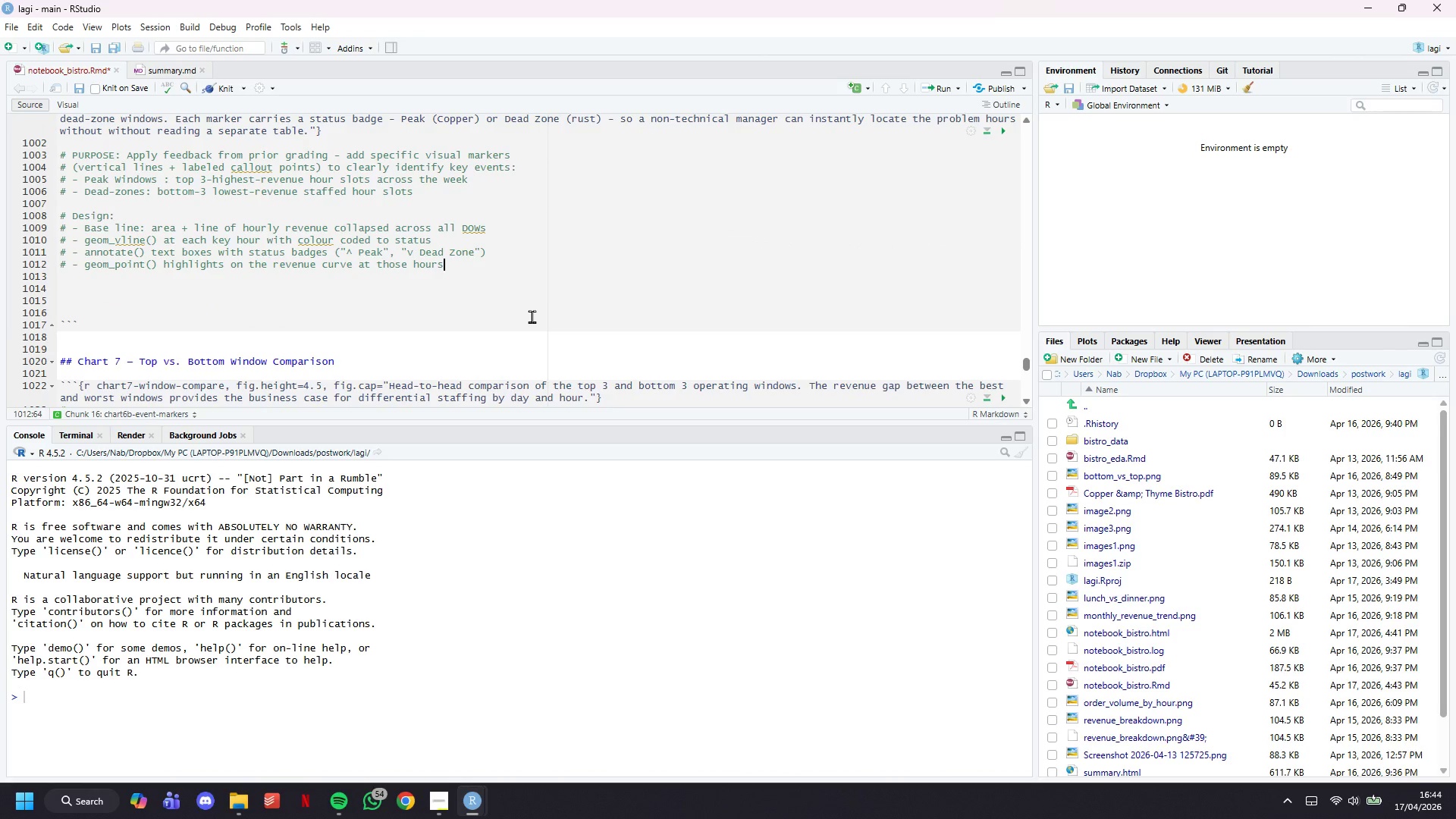 
key(Enter)
 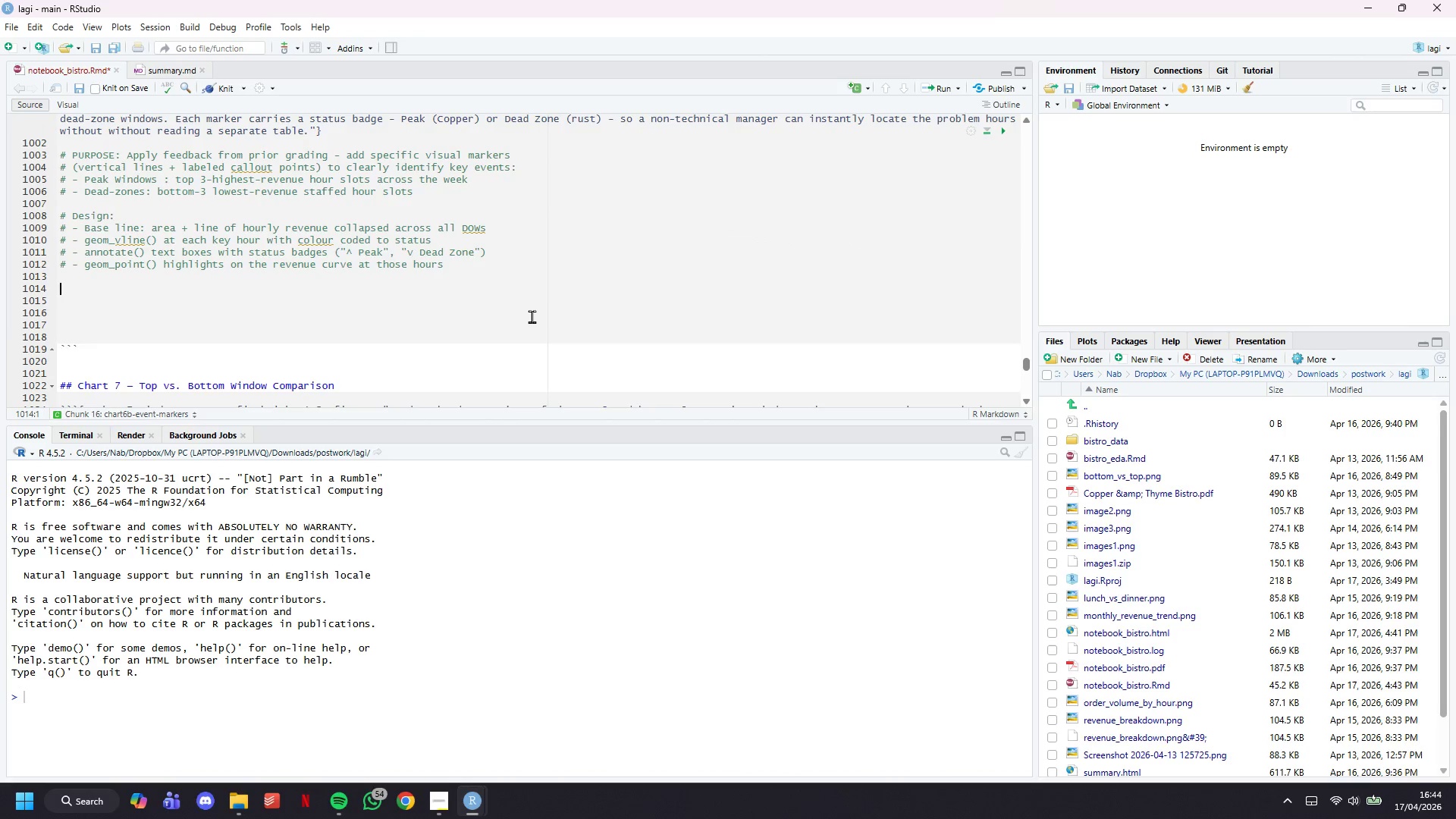 
key(Enter)
 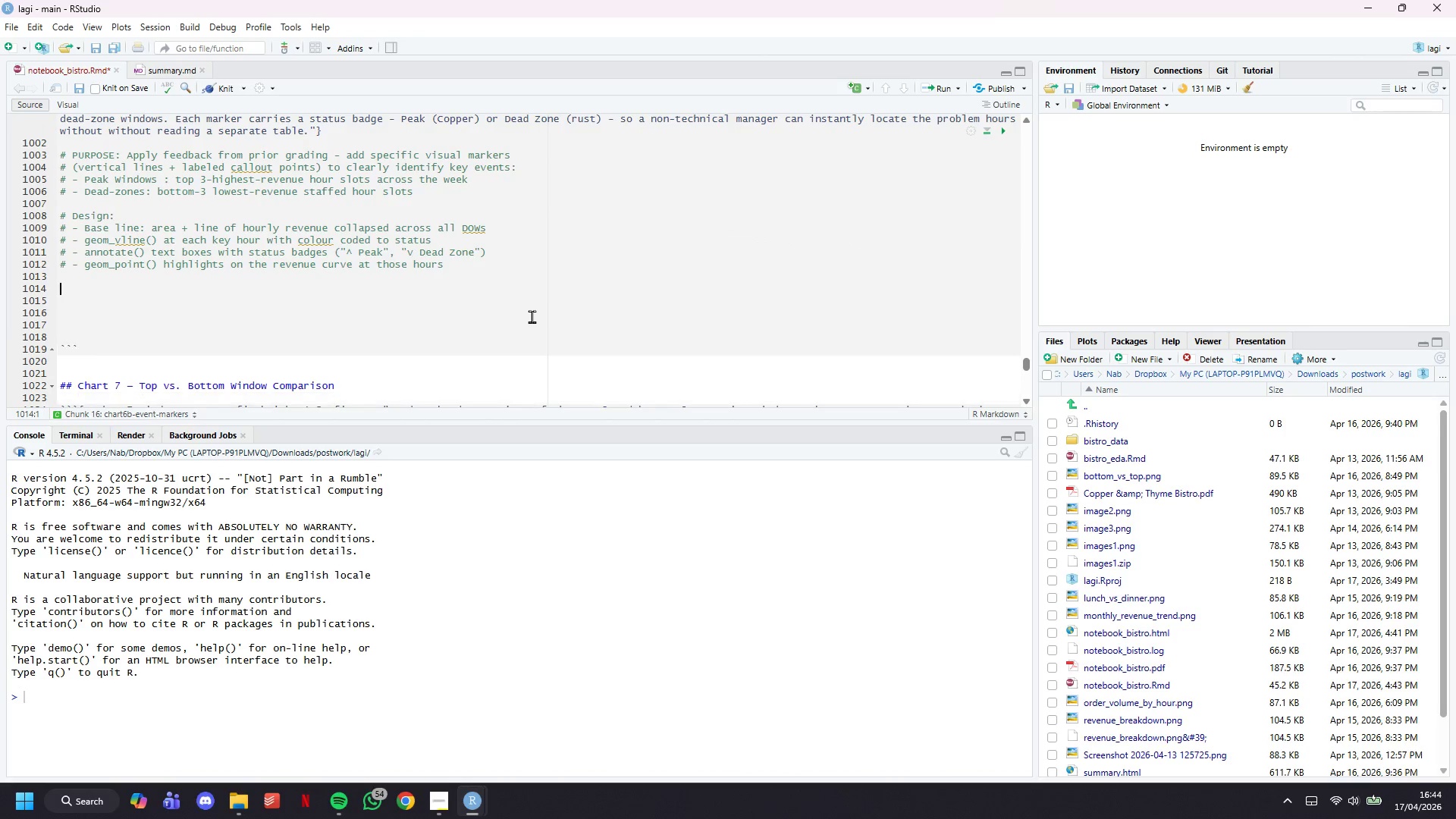 
key(Control+S)